 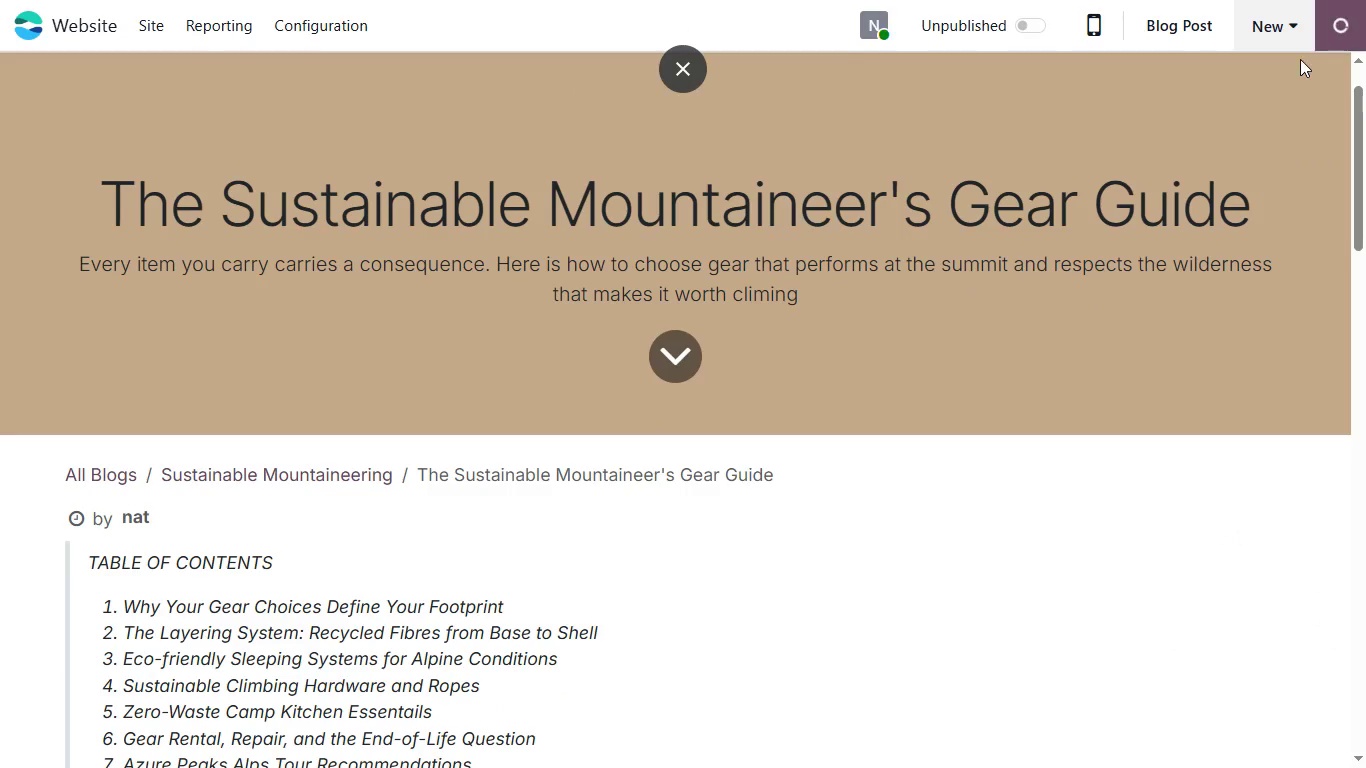 
left_click_drag(start_coordinate=[1365, 108], to_coordinate=[1353, 185])
 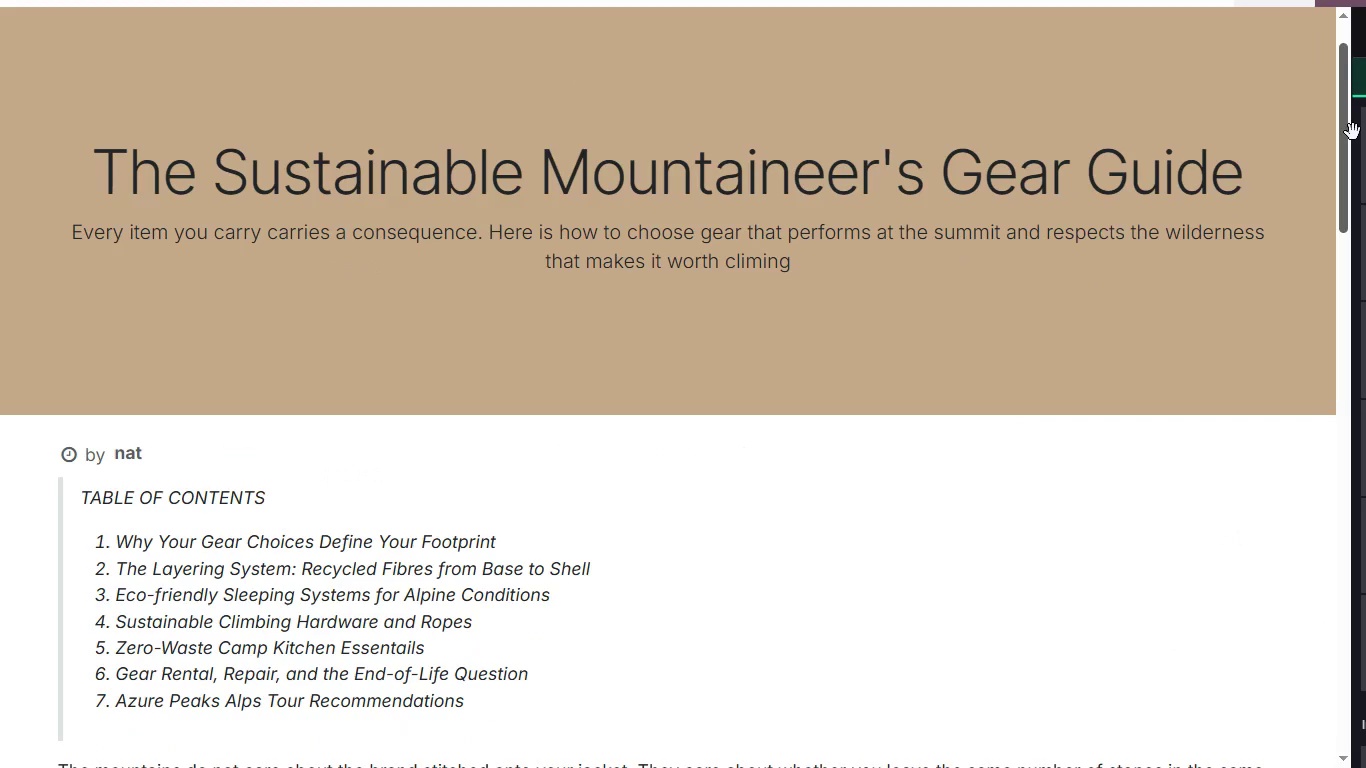 
left_click_drag(start_coordinate=[1032, 79], to_coordinate=[1033, 105])
 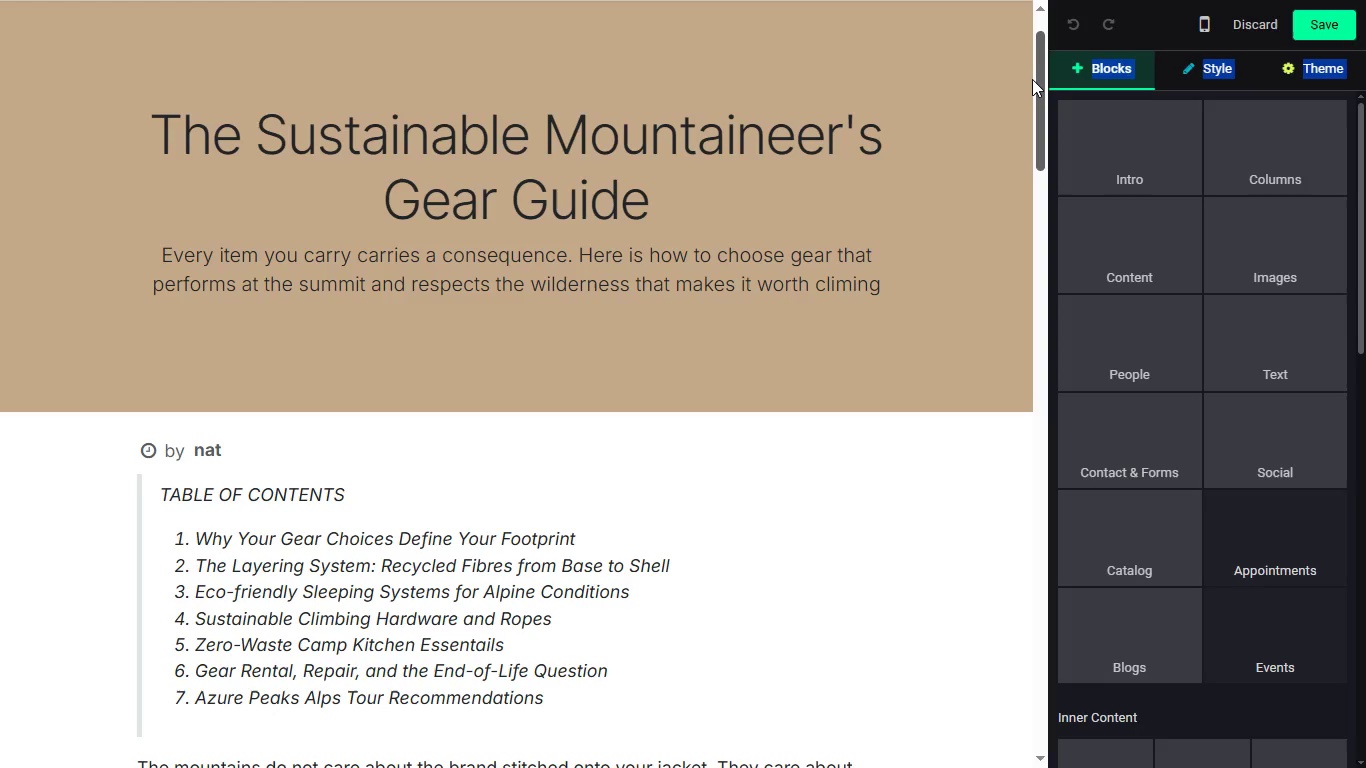 
left_click_drag(start_coordinate=[1033, 86], to_coordinate=[1034, 109])
 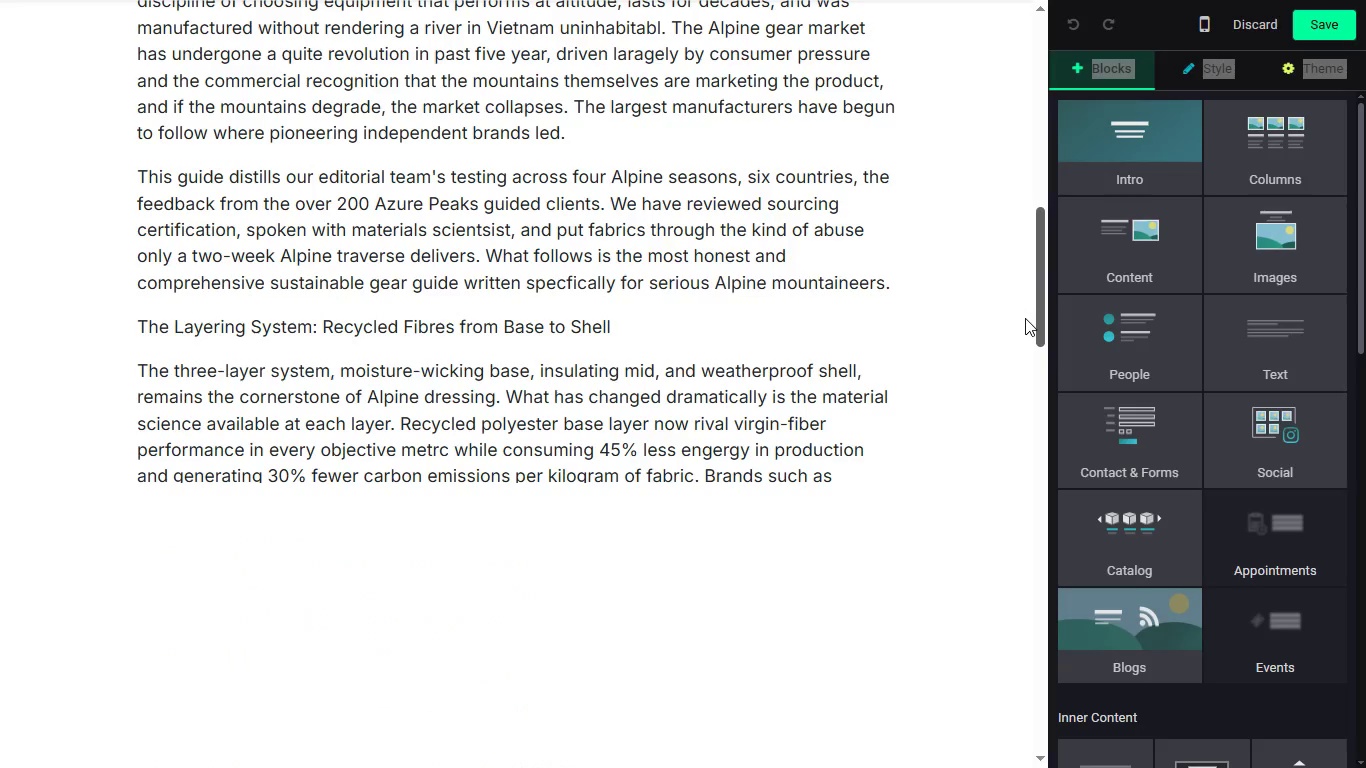 
left_click_drag(start_coordinate=[1037, 92], to_coordinate=[1049, 502])
 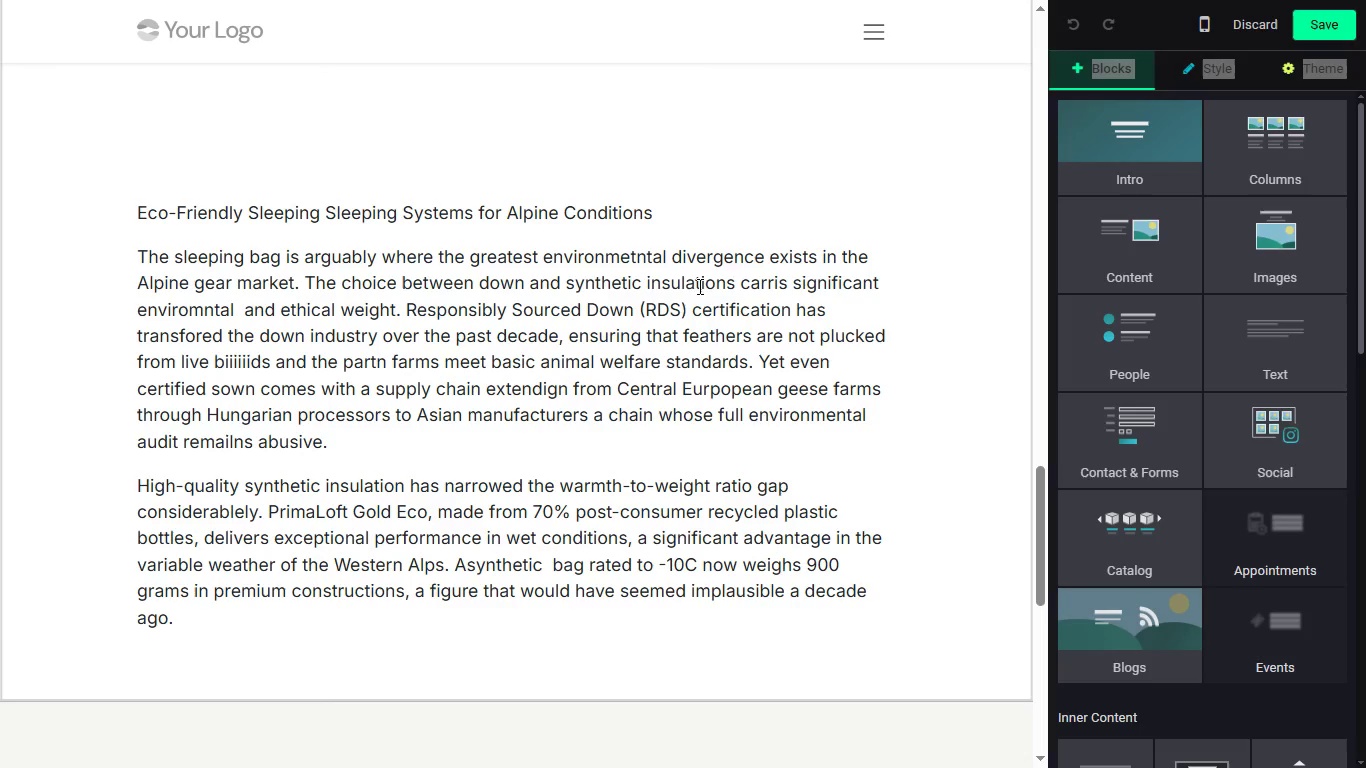 
wait(23.81)
 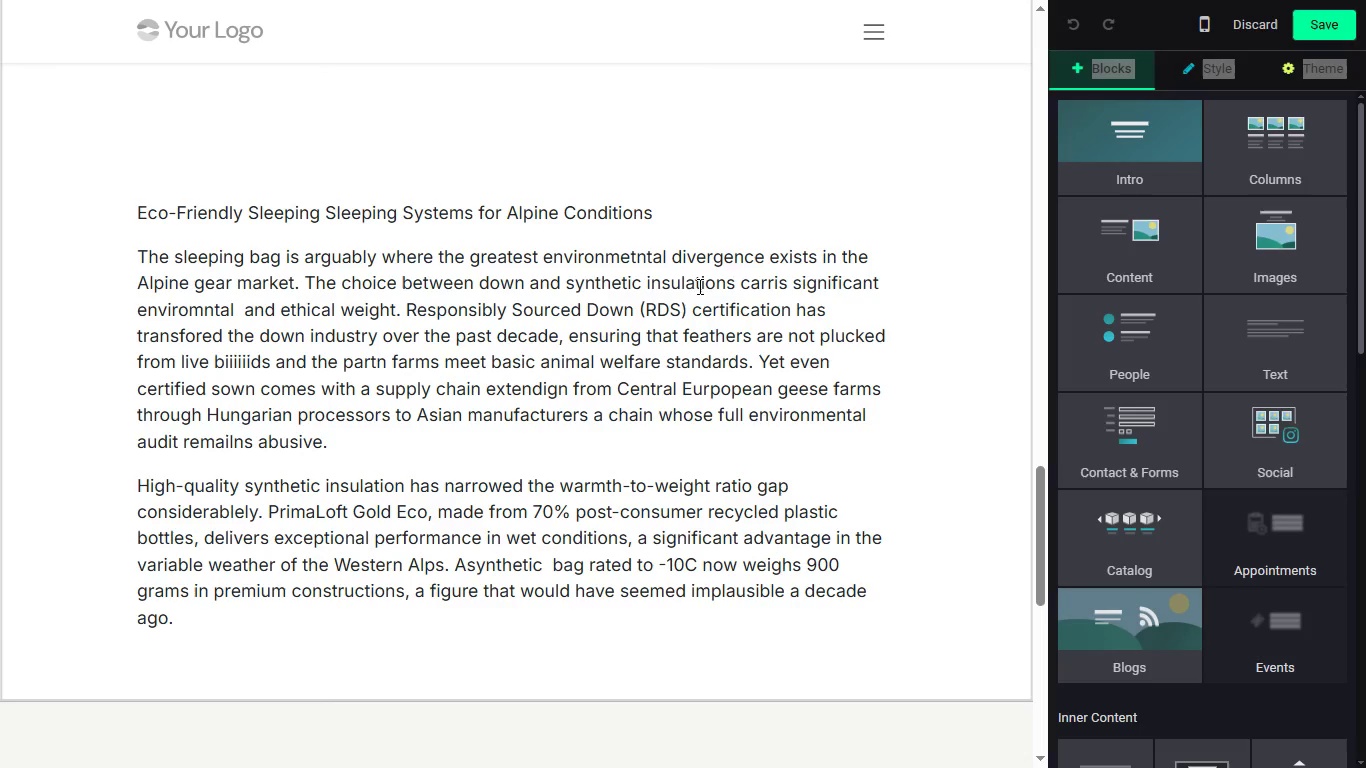 
left_click([777, 277])
 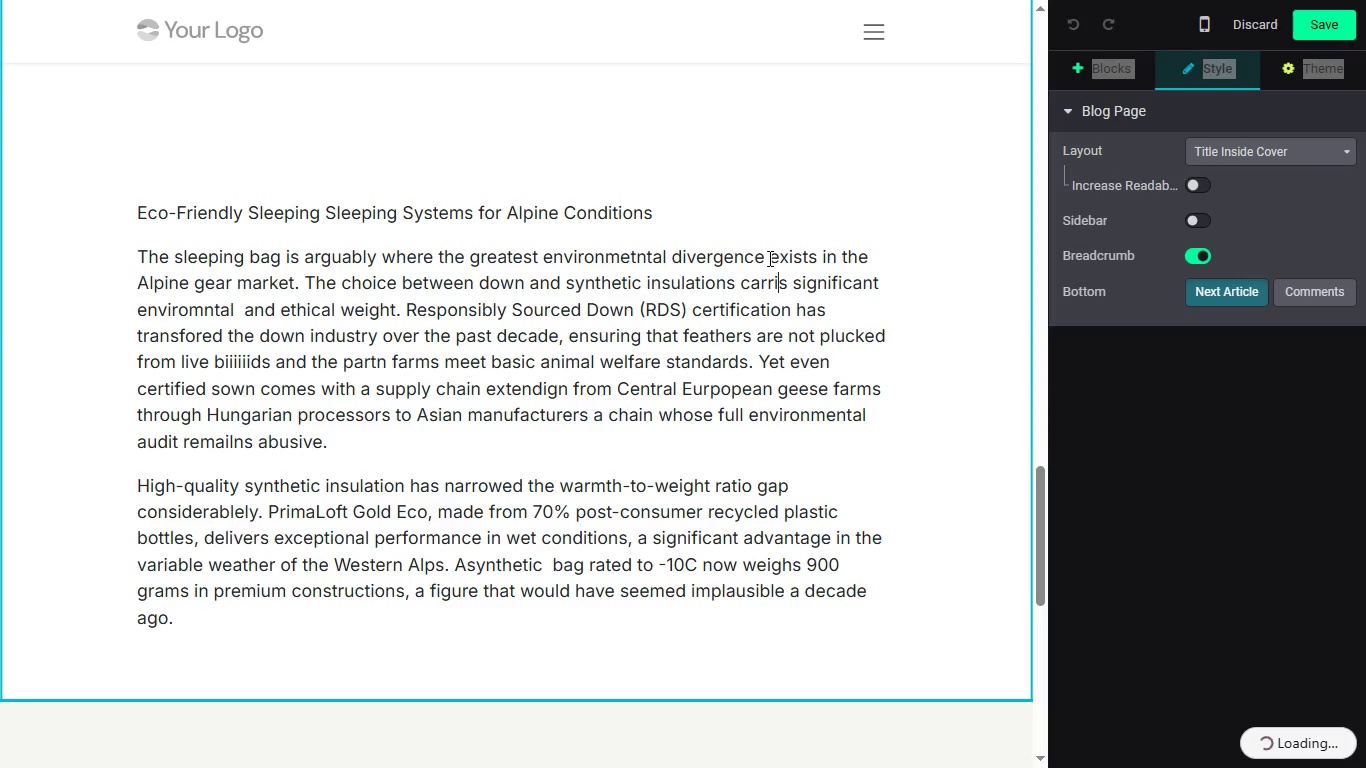 
key(E)
 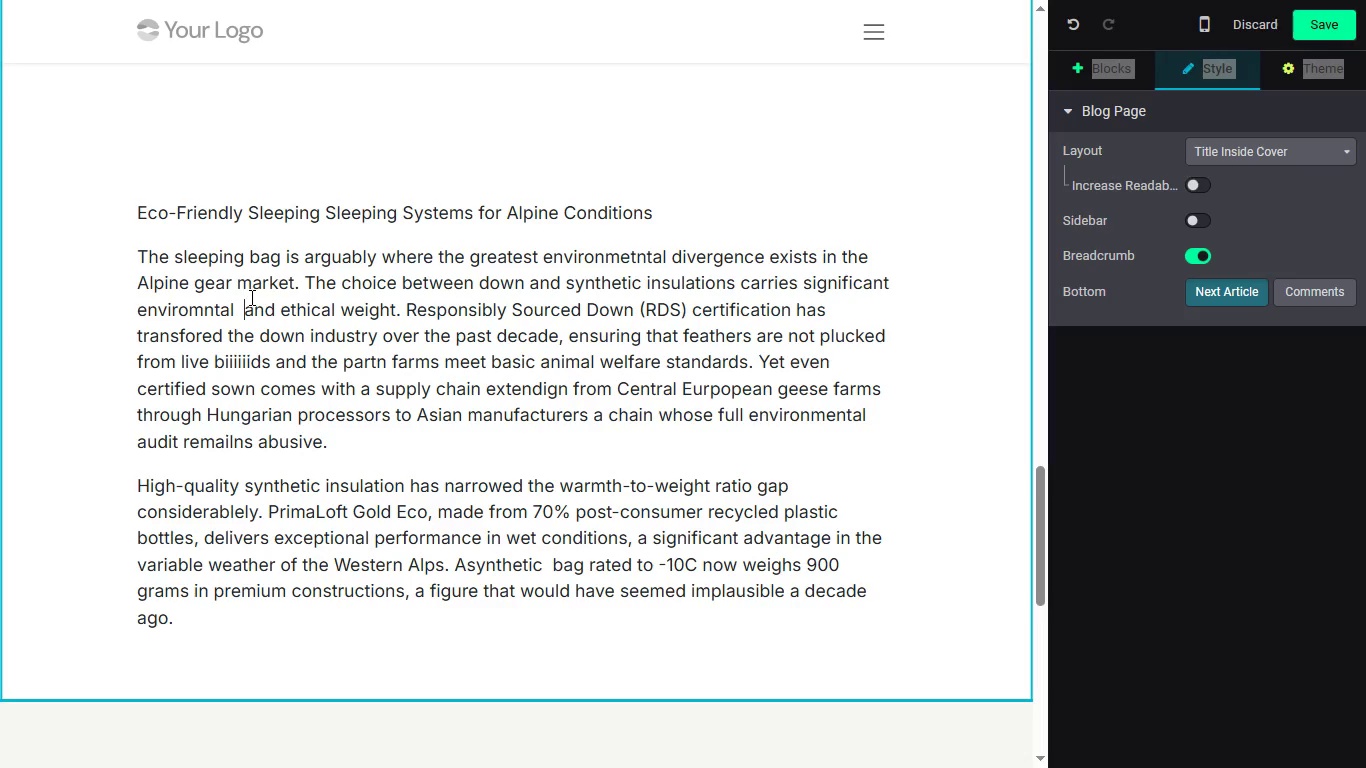 
key(Backspace)
 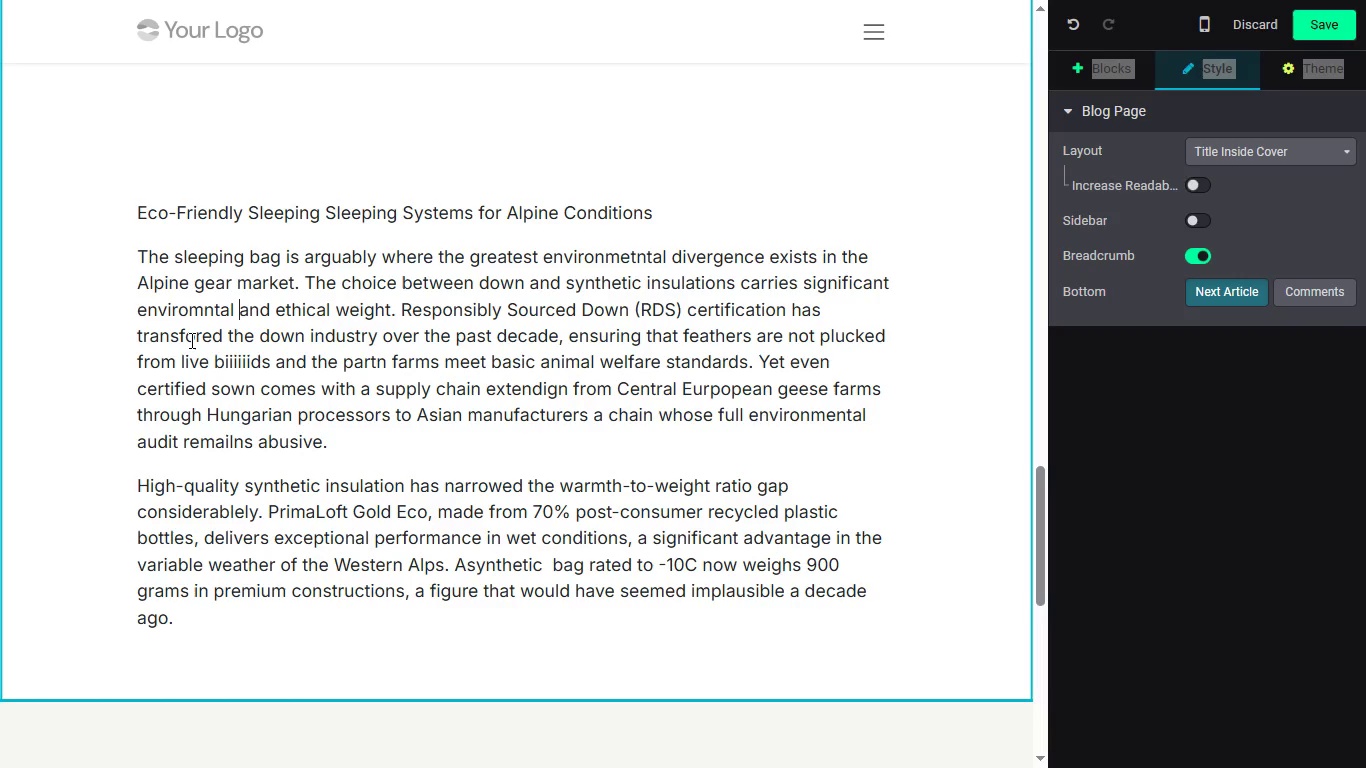 
wait(18.33)
 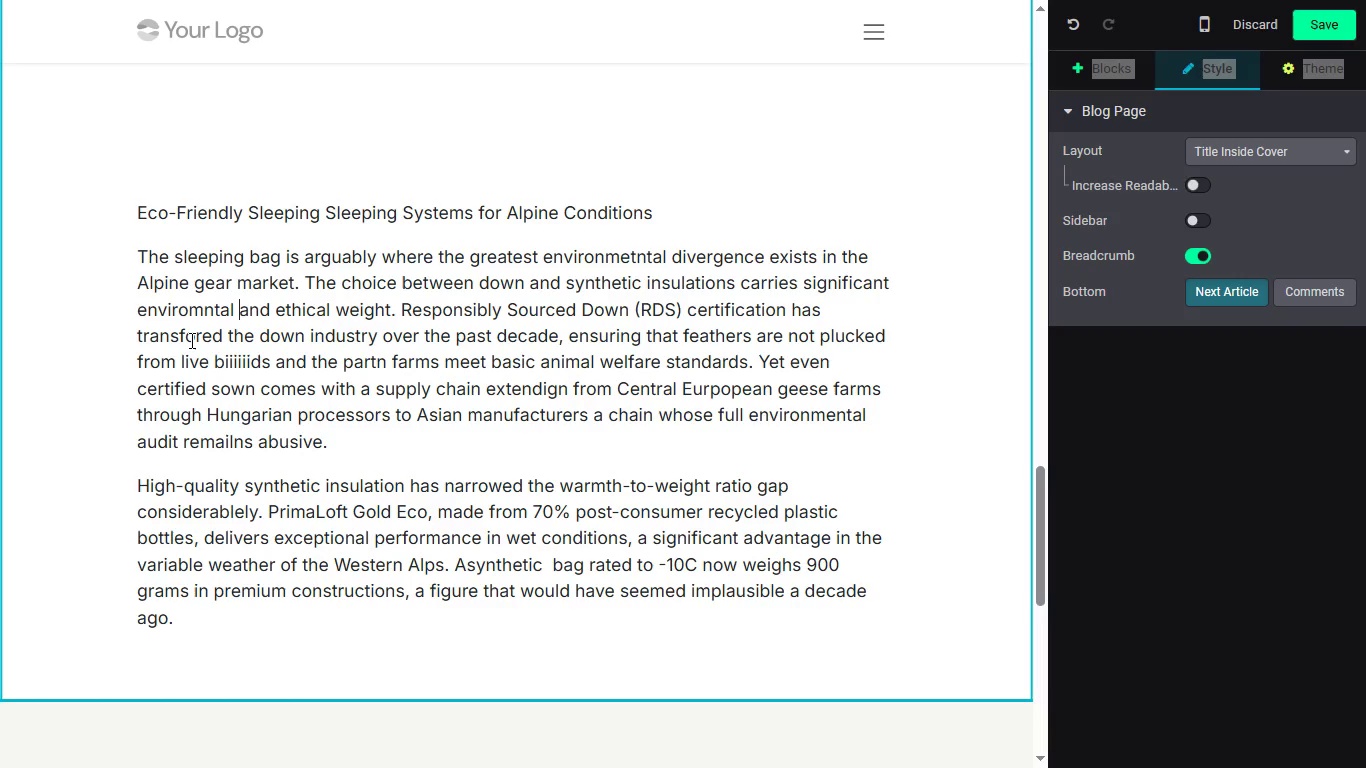 
left_click([190, 334])
 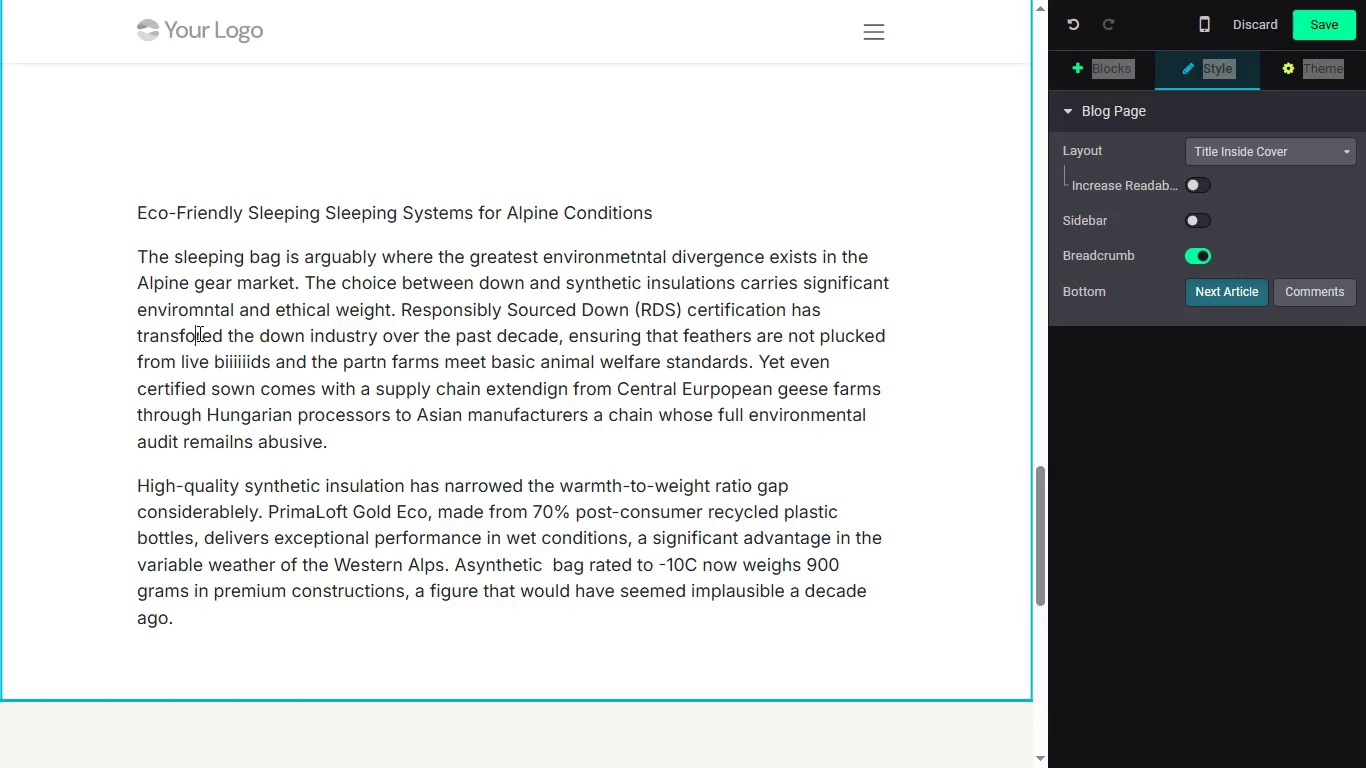 
left_click([197, 333])
 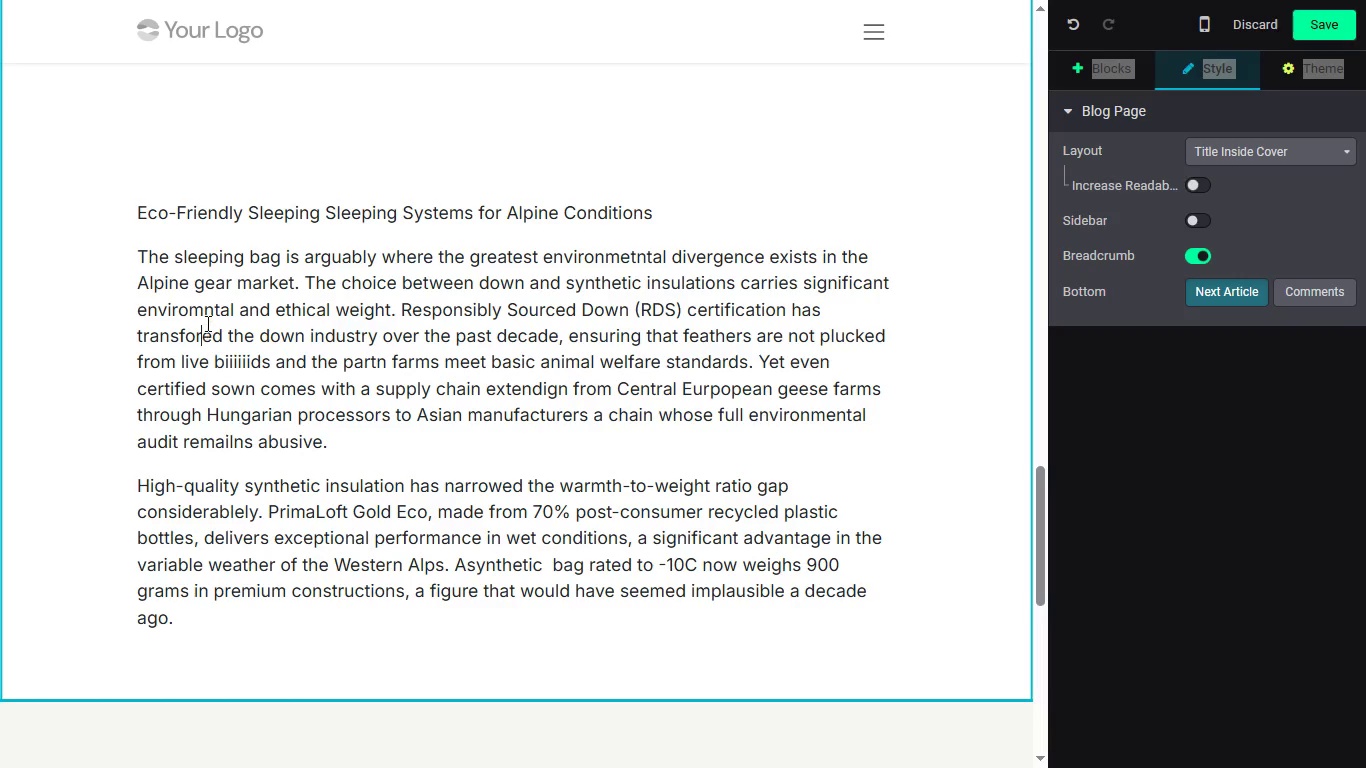 
left_click([205, 331])
 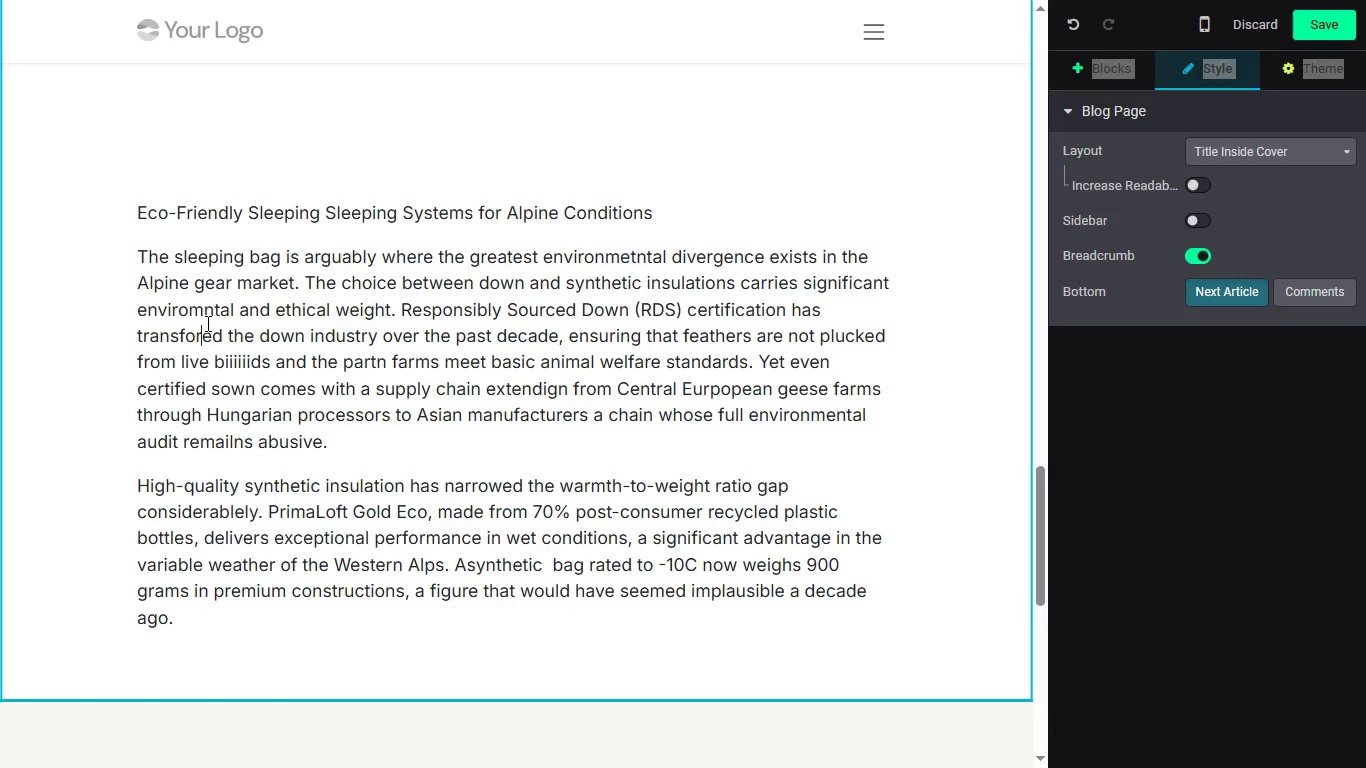 
key(M)
 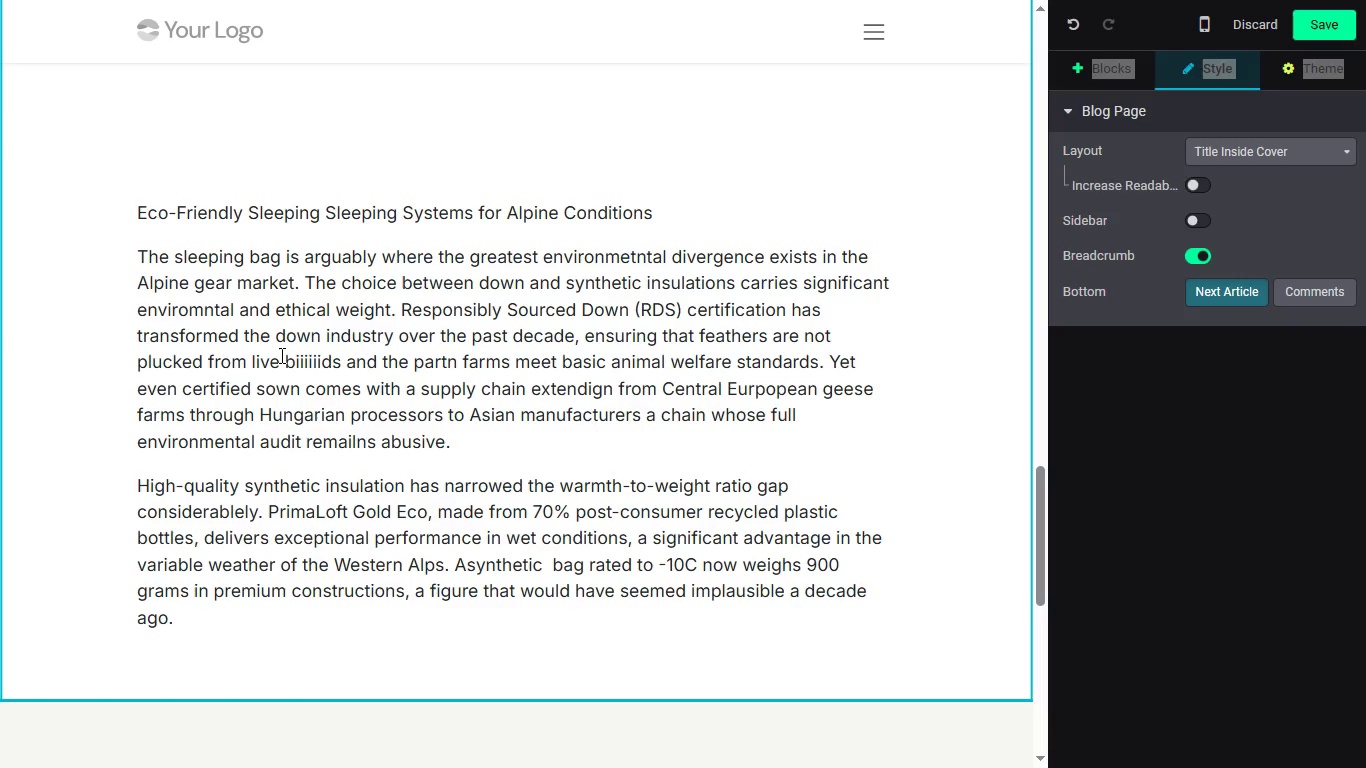 
wait(25.33)
 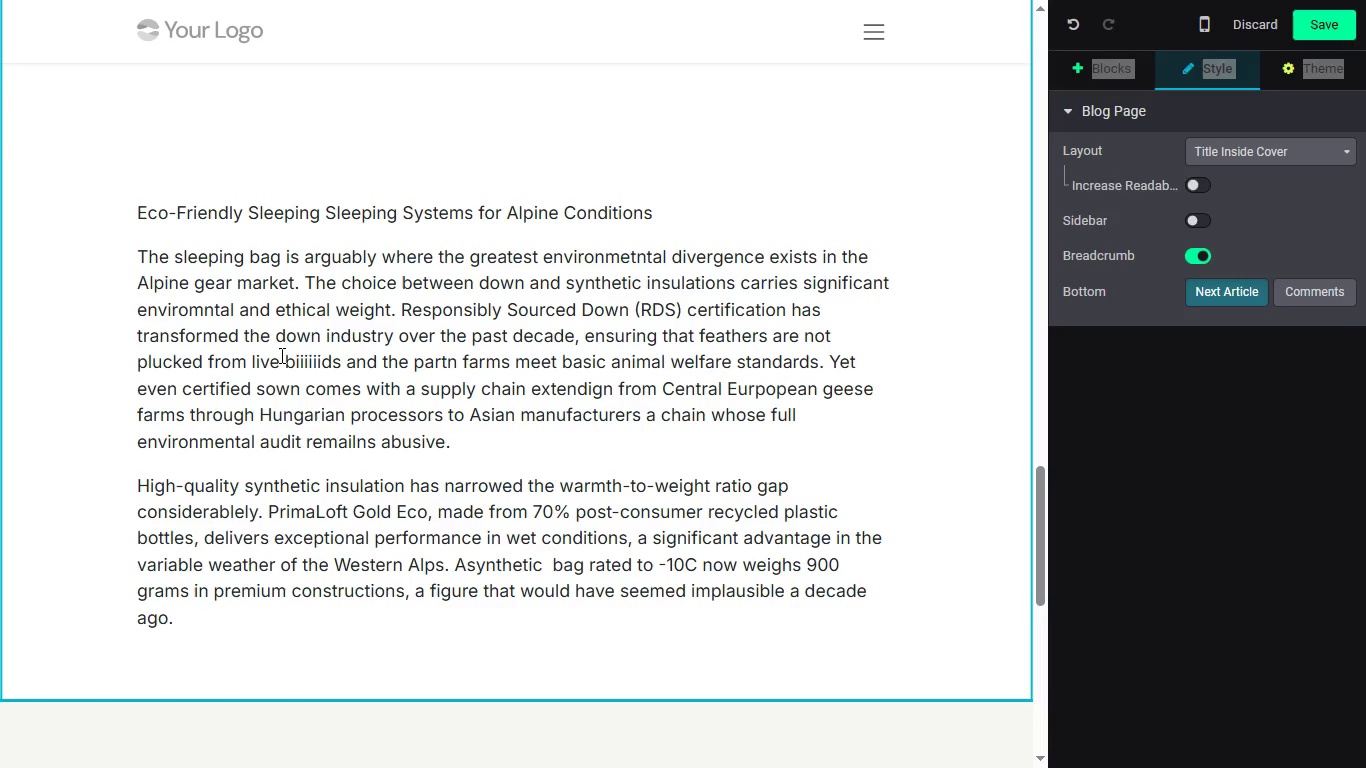 
left_click([319, 360])
 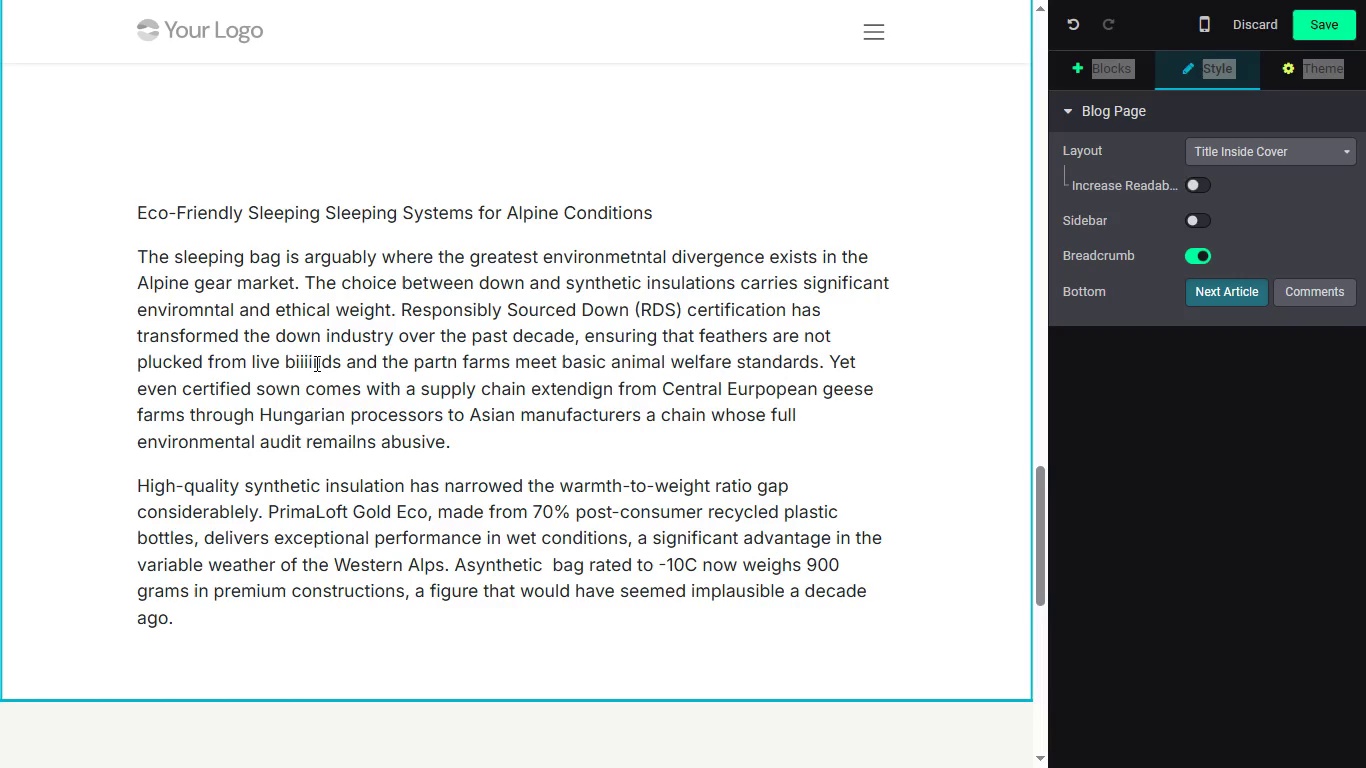 
left_click_drag(start_coordinate=[319, 360], to_coordinate=[305, 357])
 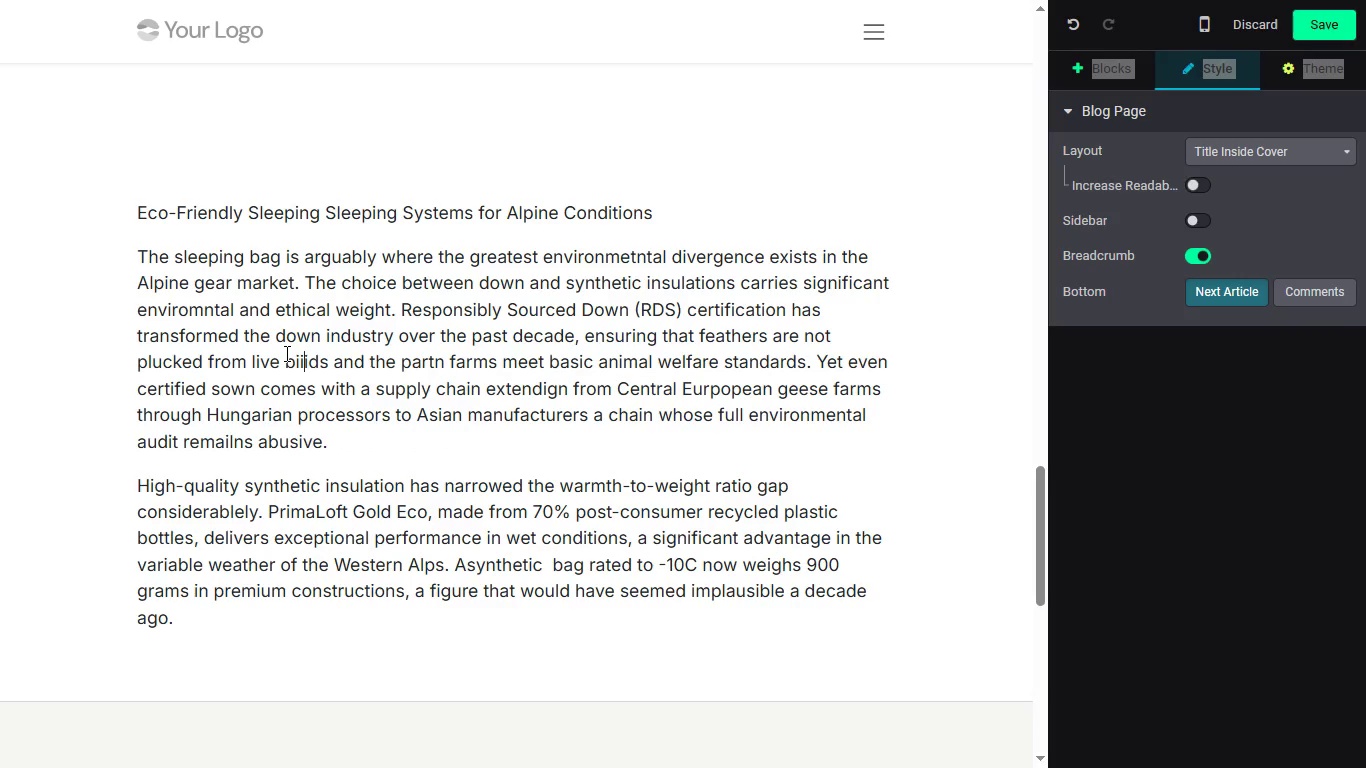 
key(Backspace)
 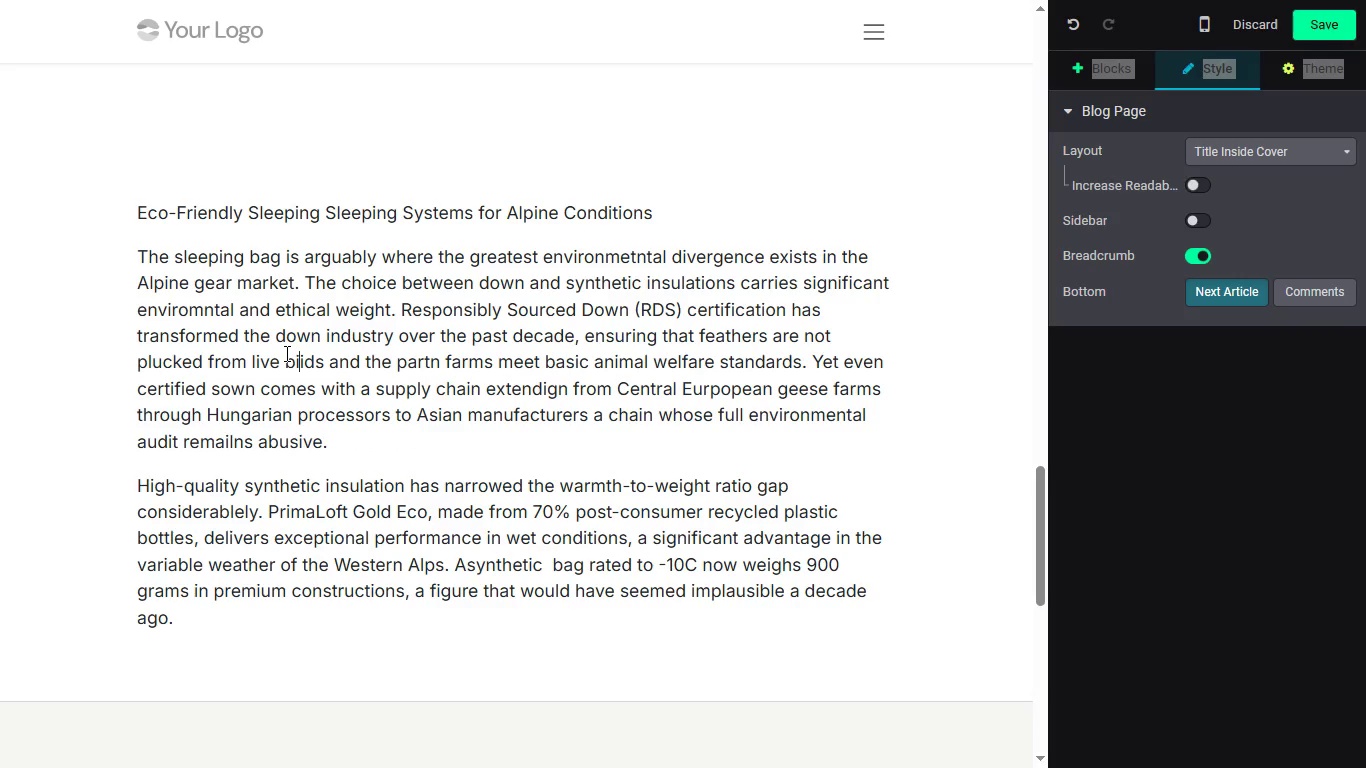 
key(Backspace)
 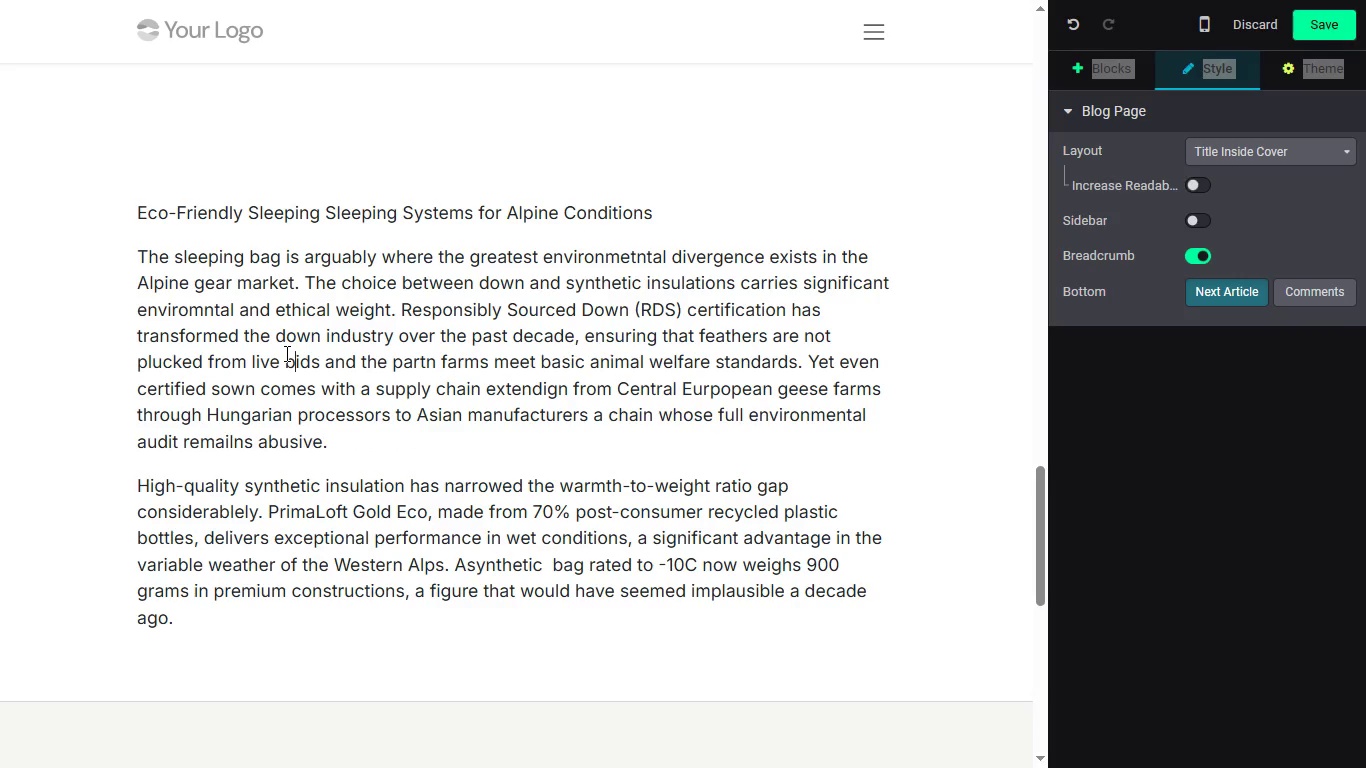 
key(Backspace)
 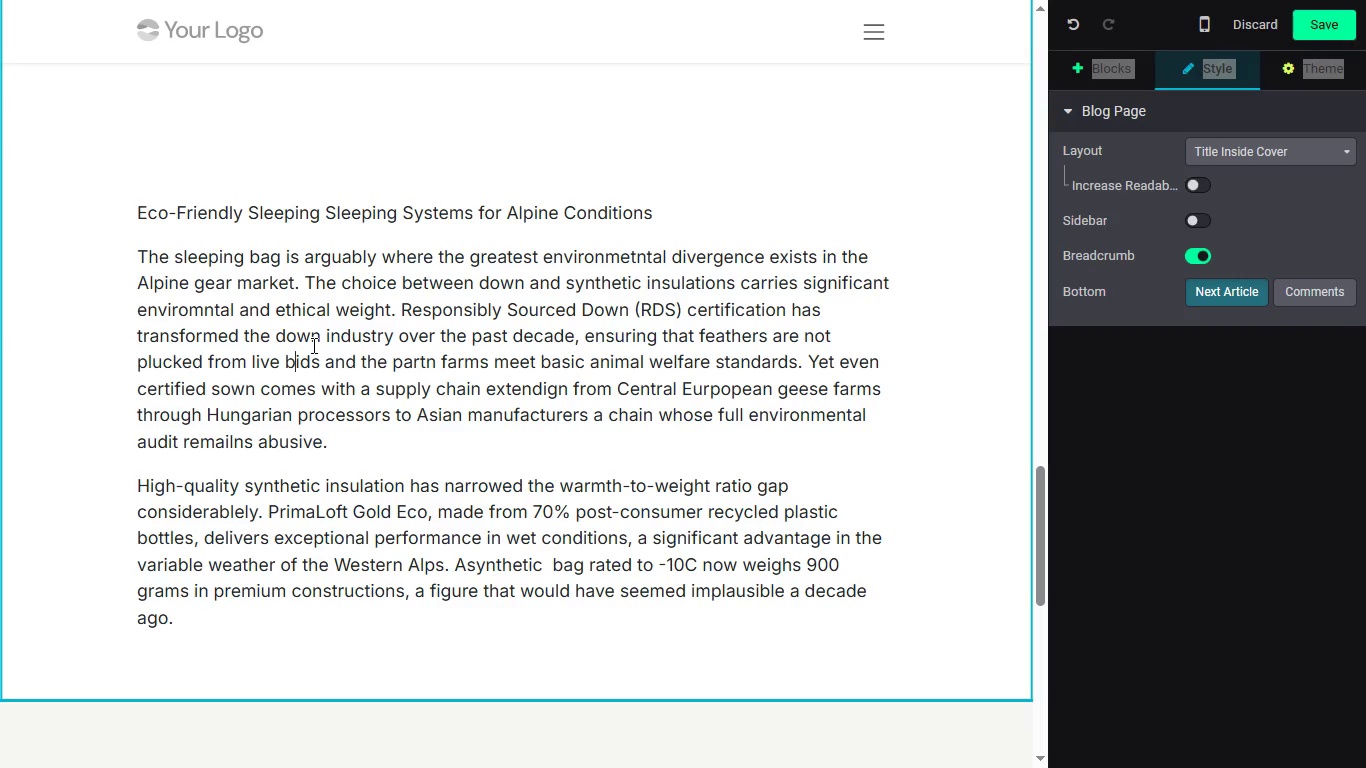 
key(ArrowRight)
 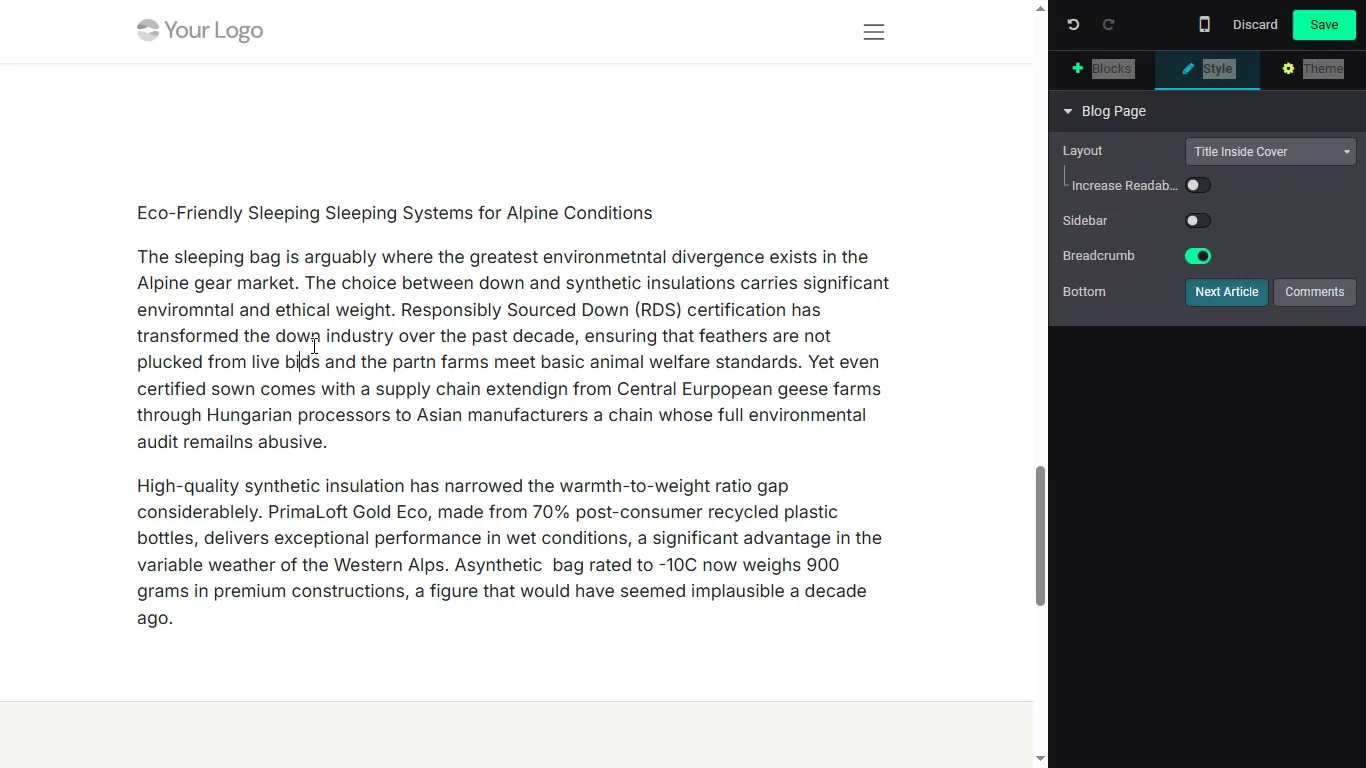 
key(R)
 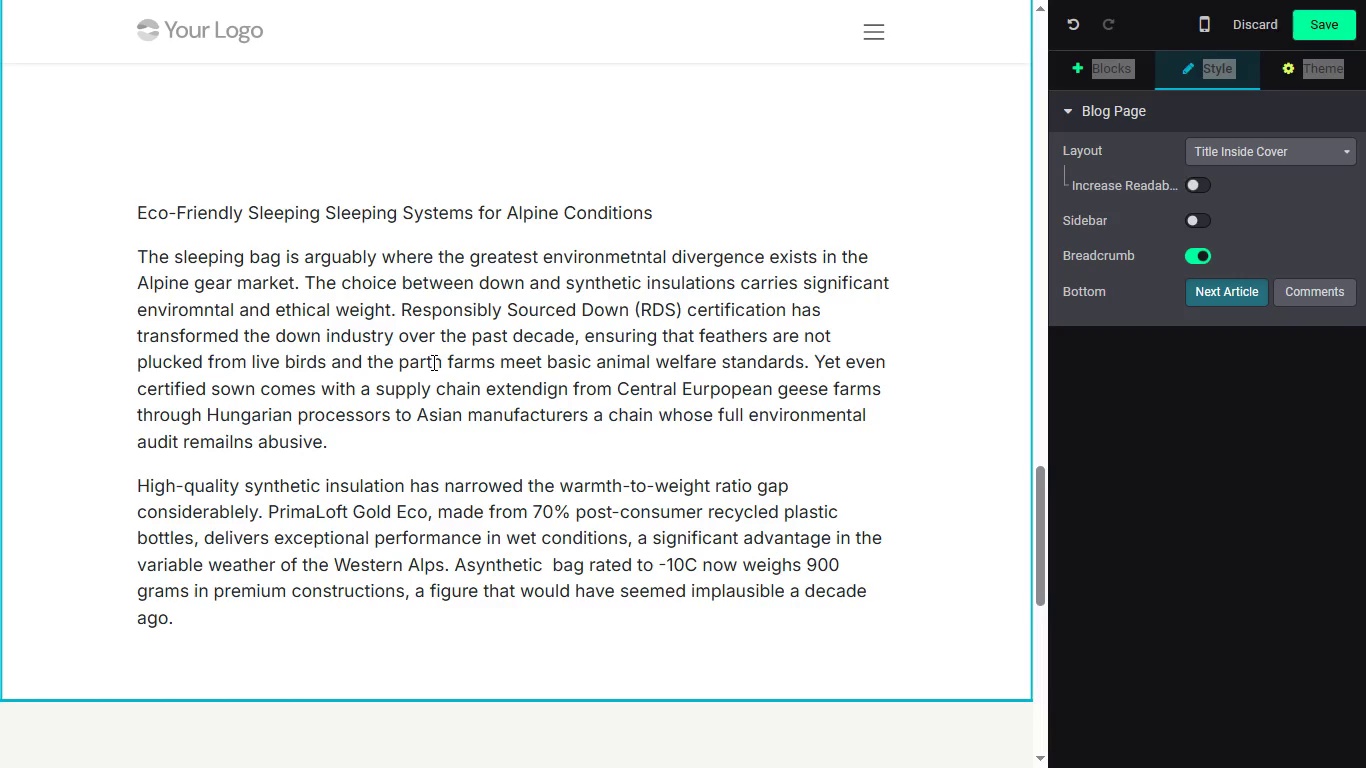 
wait(21.42)
 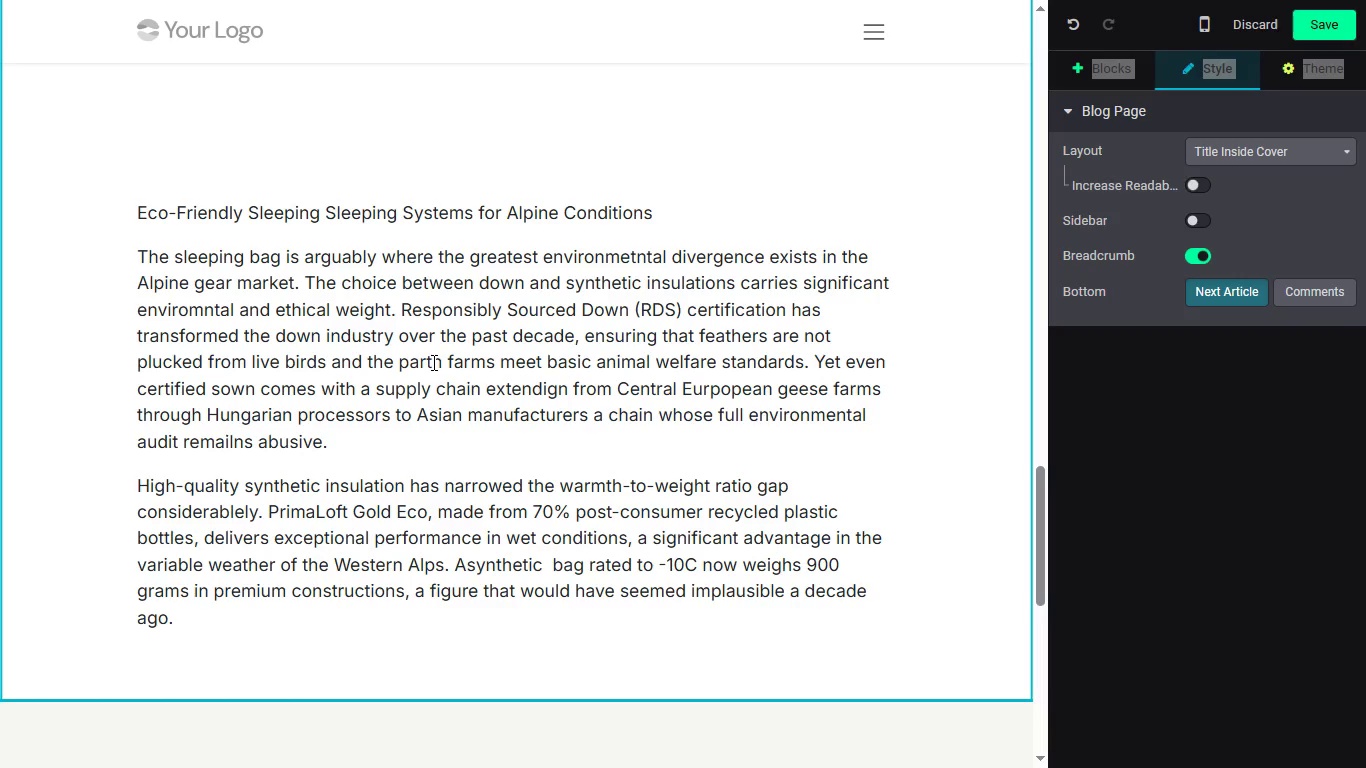 
left_click([425, 360])
 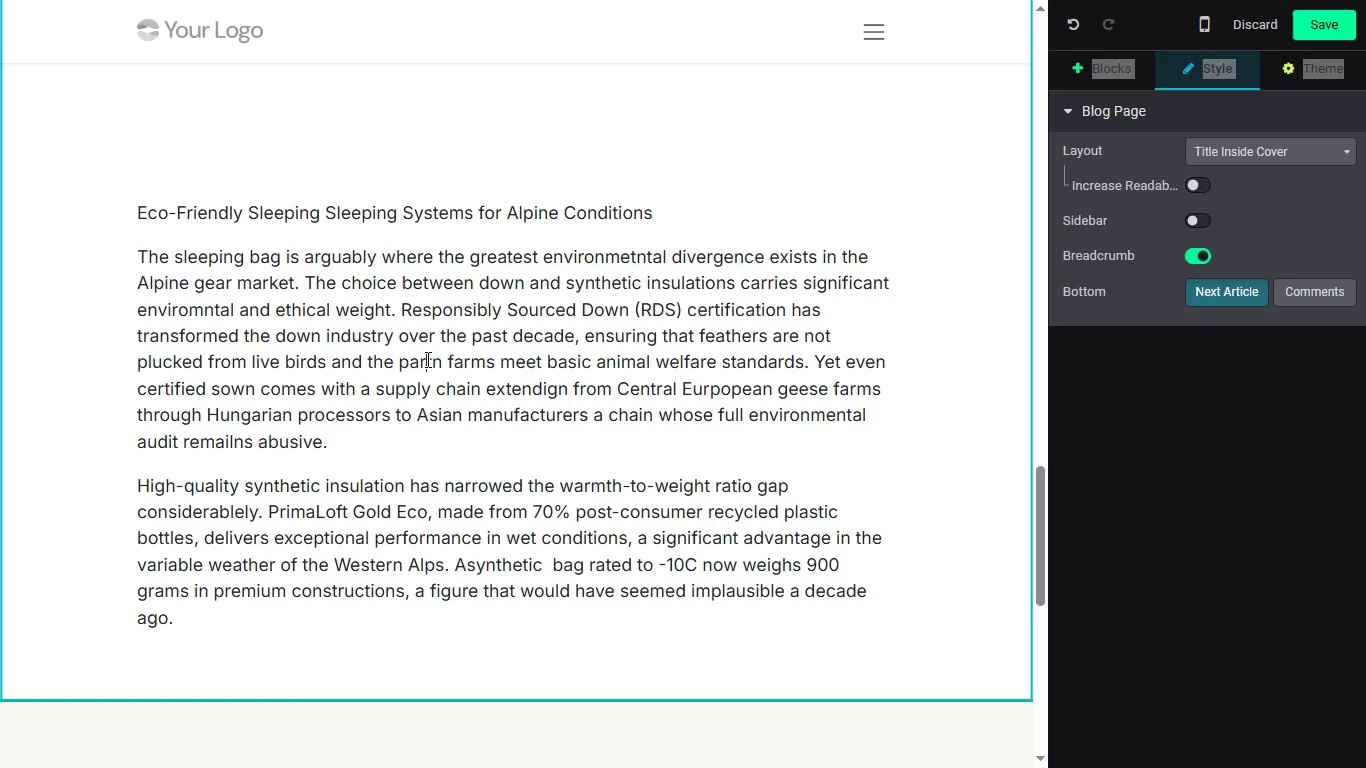 
left_click([432, 353])
 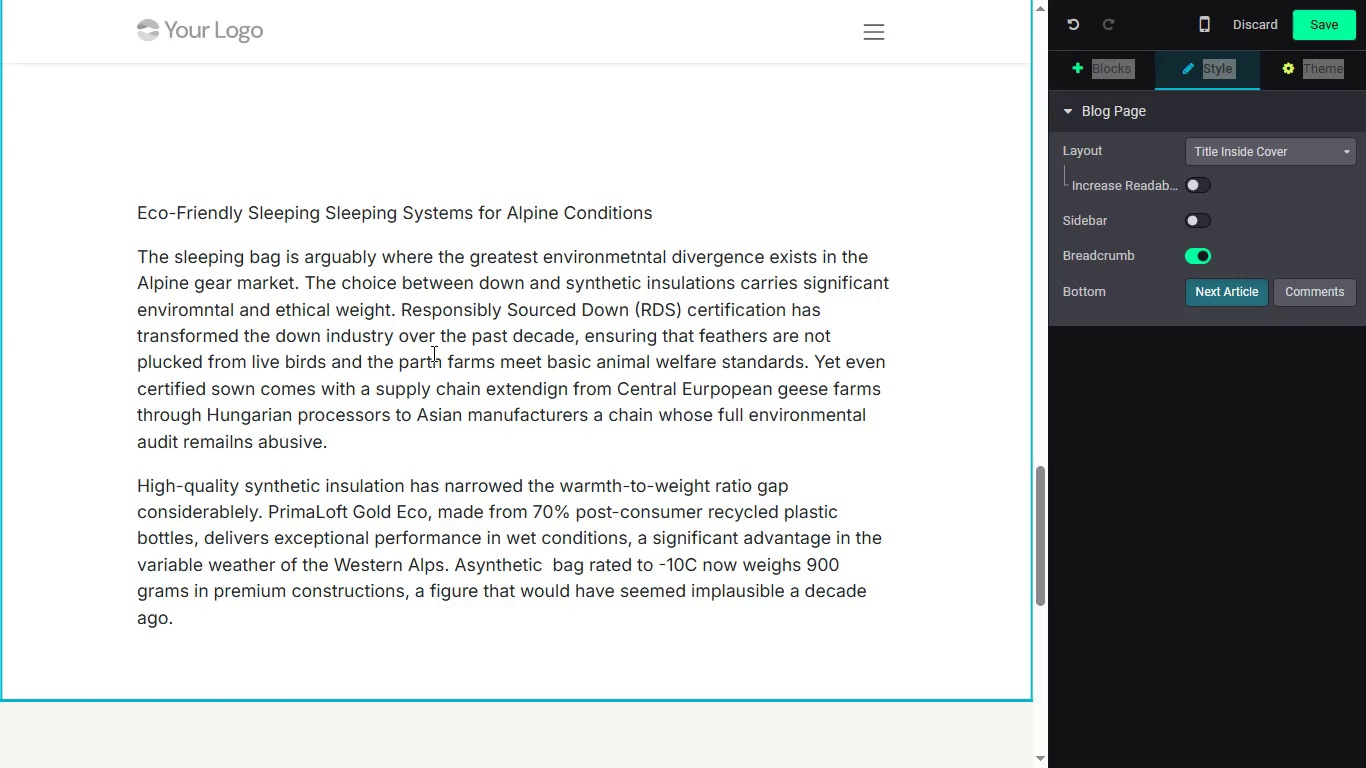 
key(Backspace)
 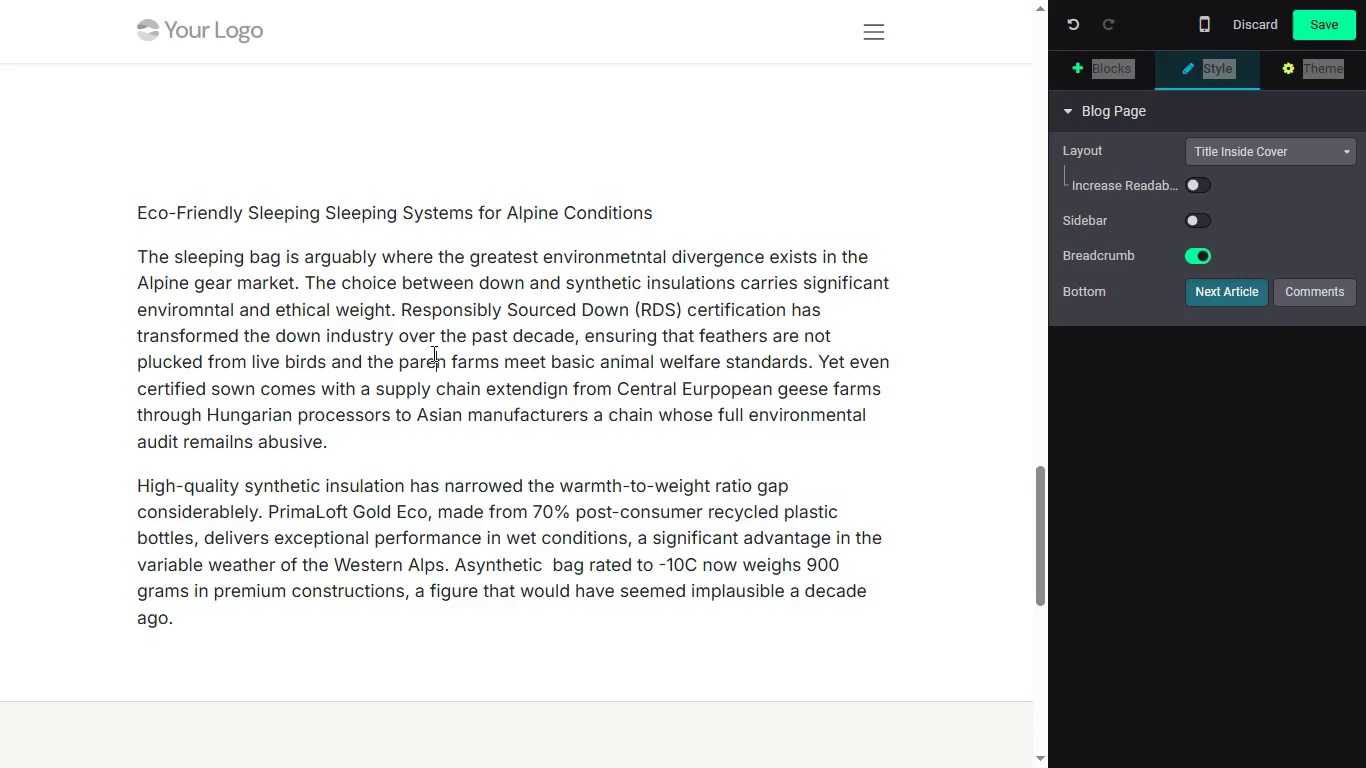 
key(E)
 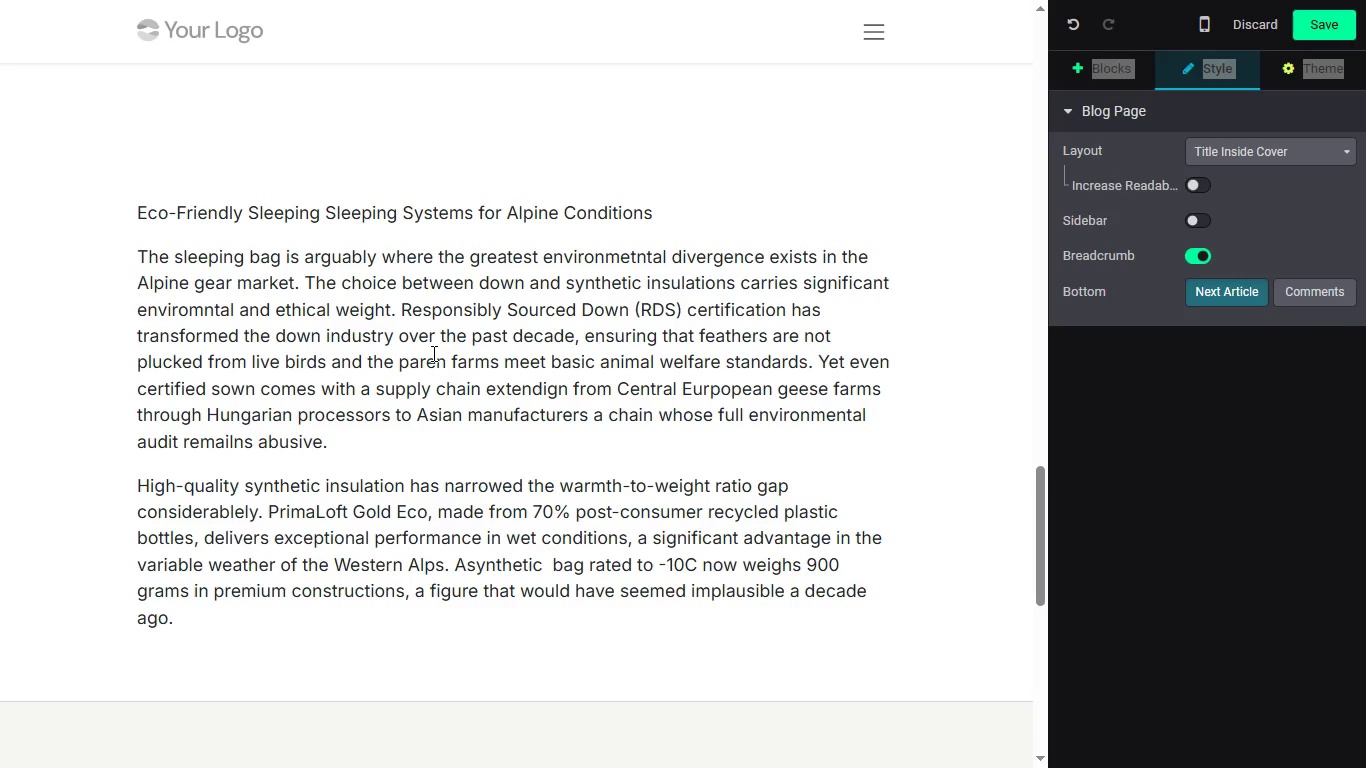 
key(ArrowRight)
 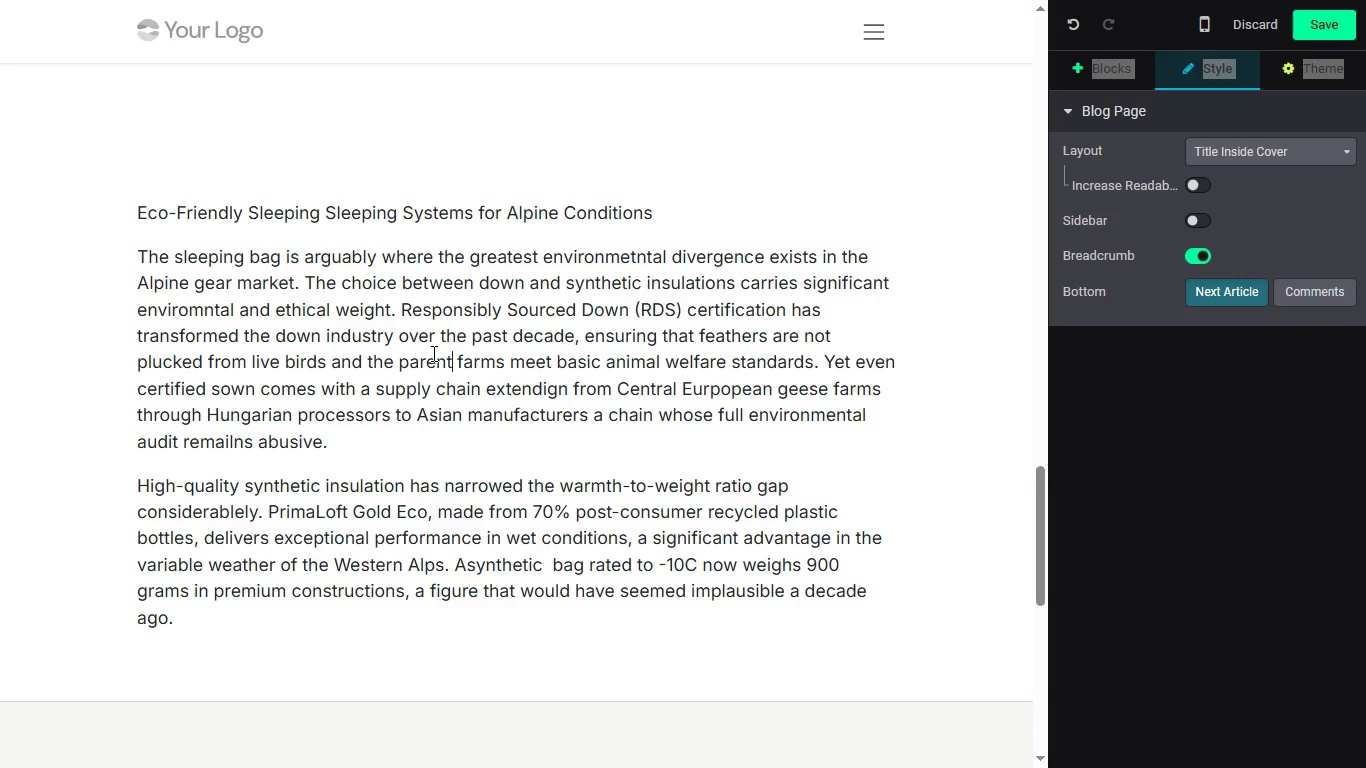 
key(T)
 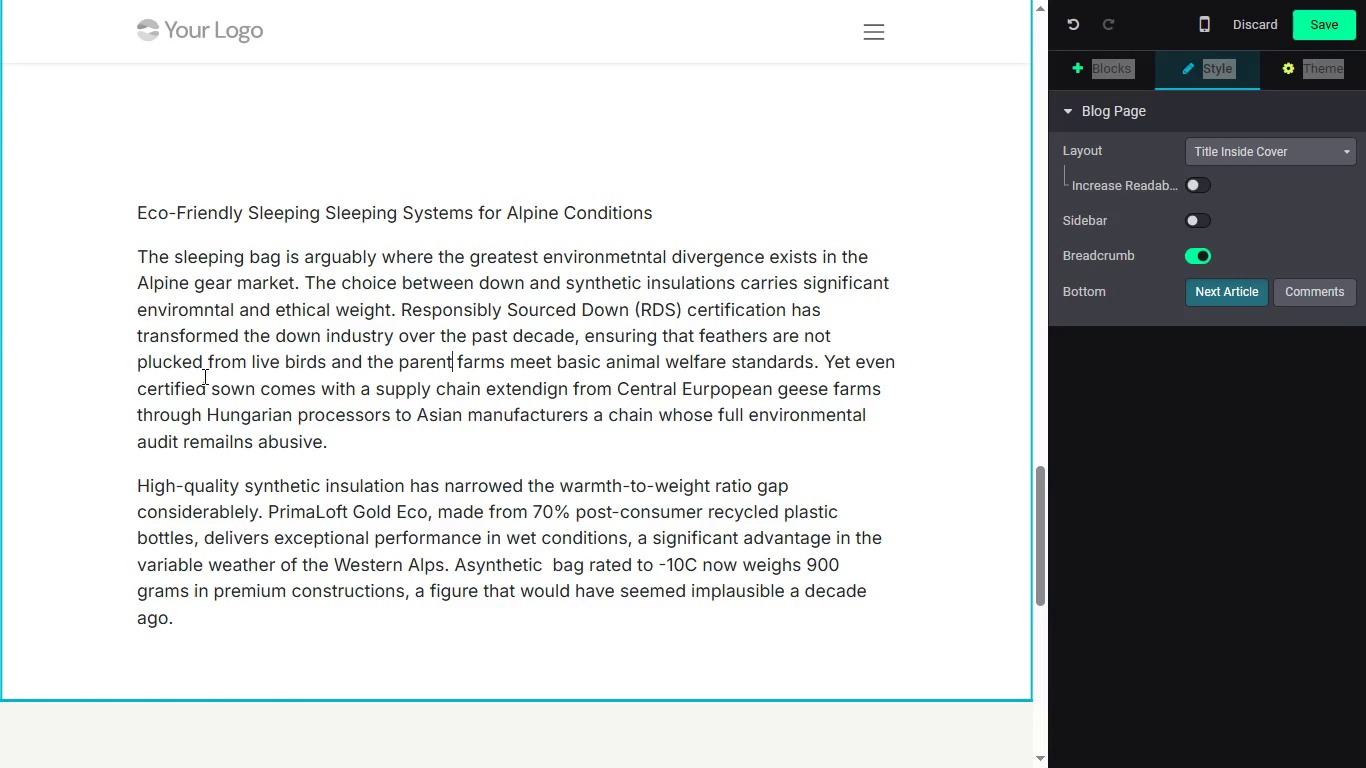 
wait(27.11)
 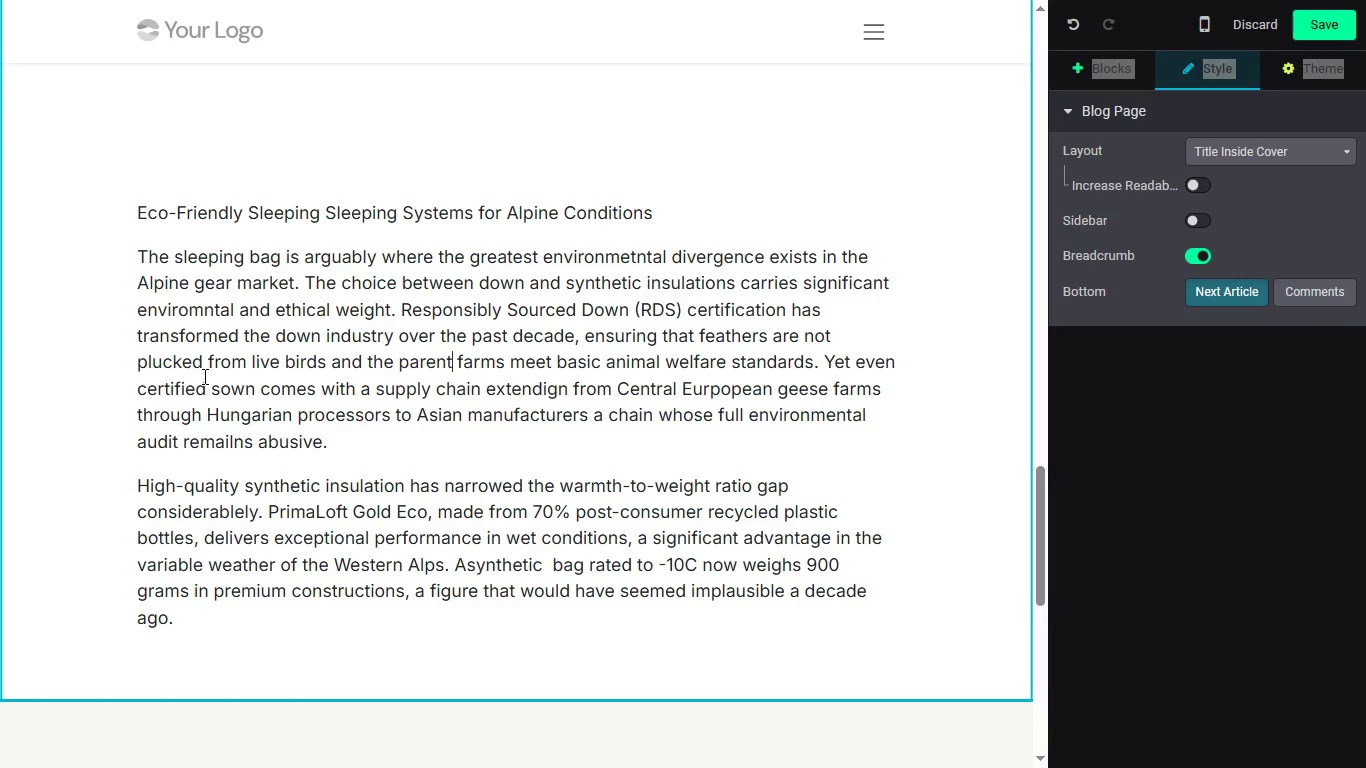 
double_click([219, 393])
 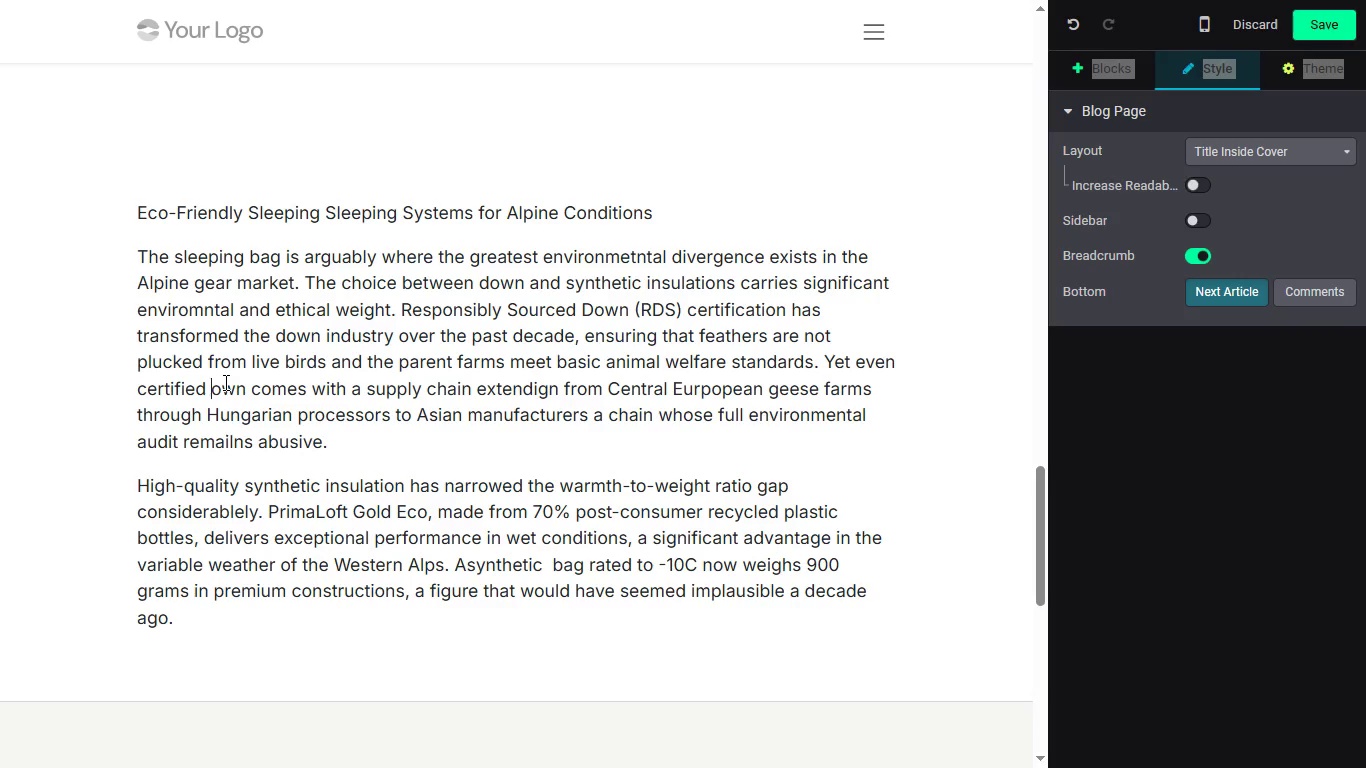 
key(Backspace)
 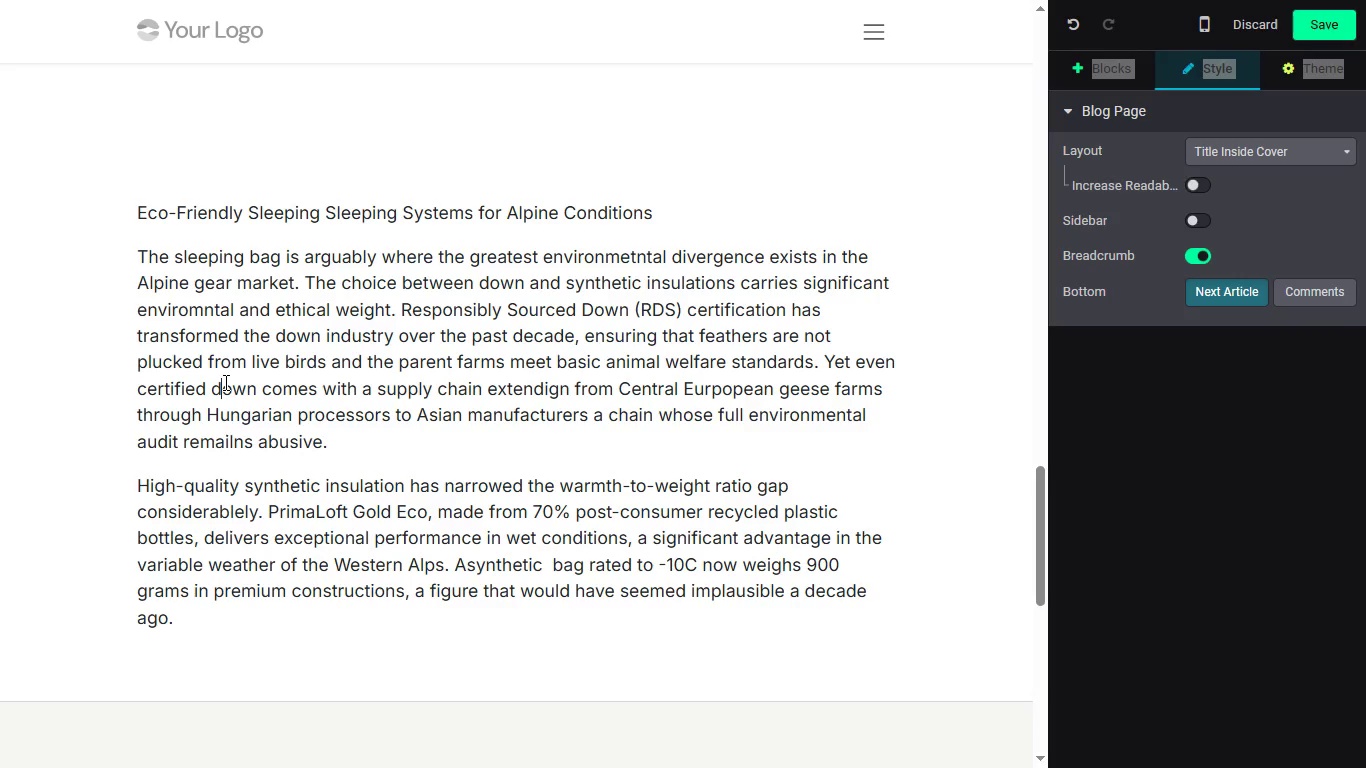 
key(D)
 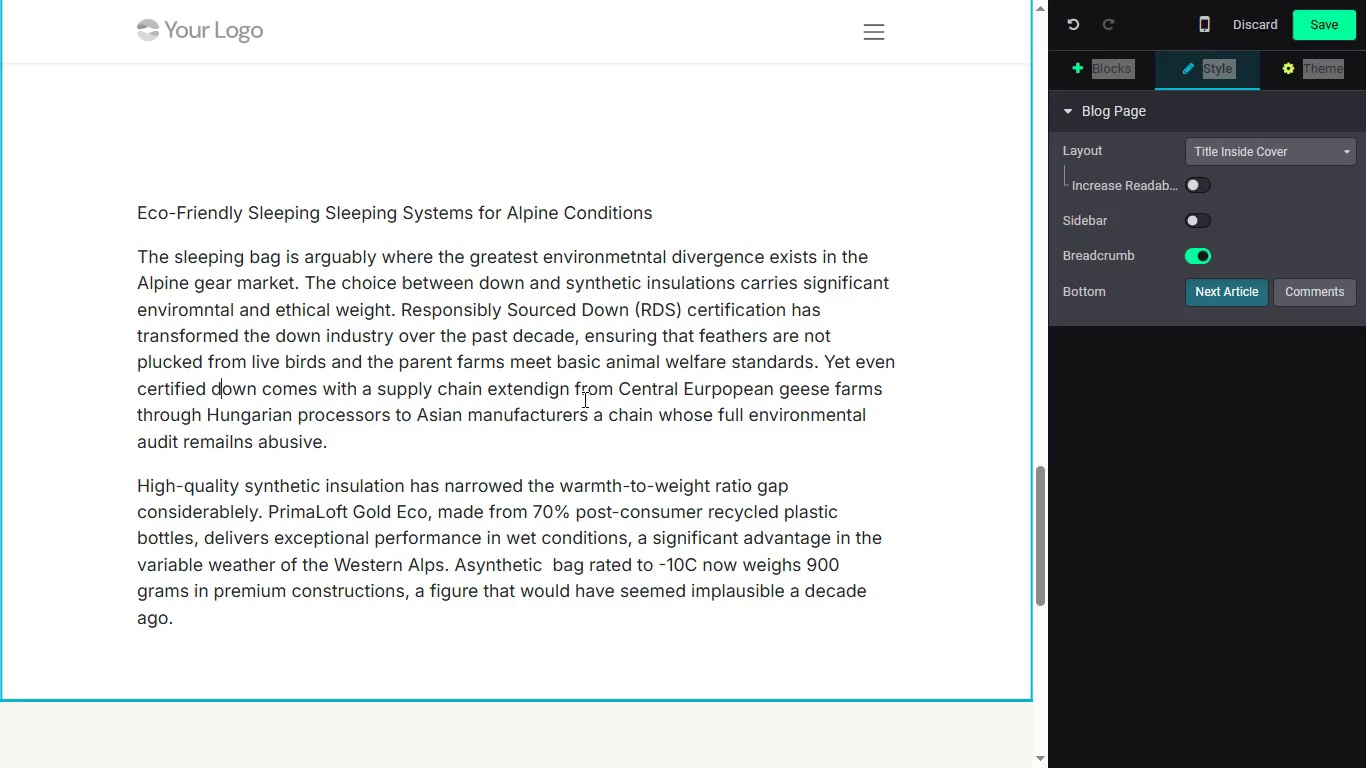 
wait(11.16)
 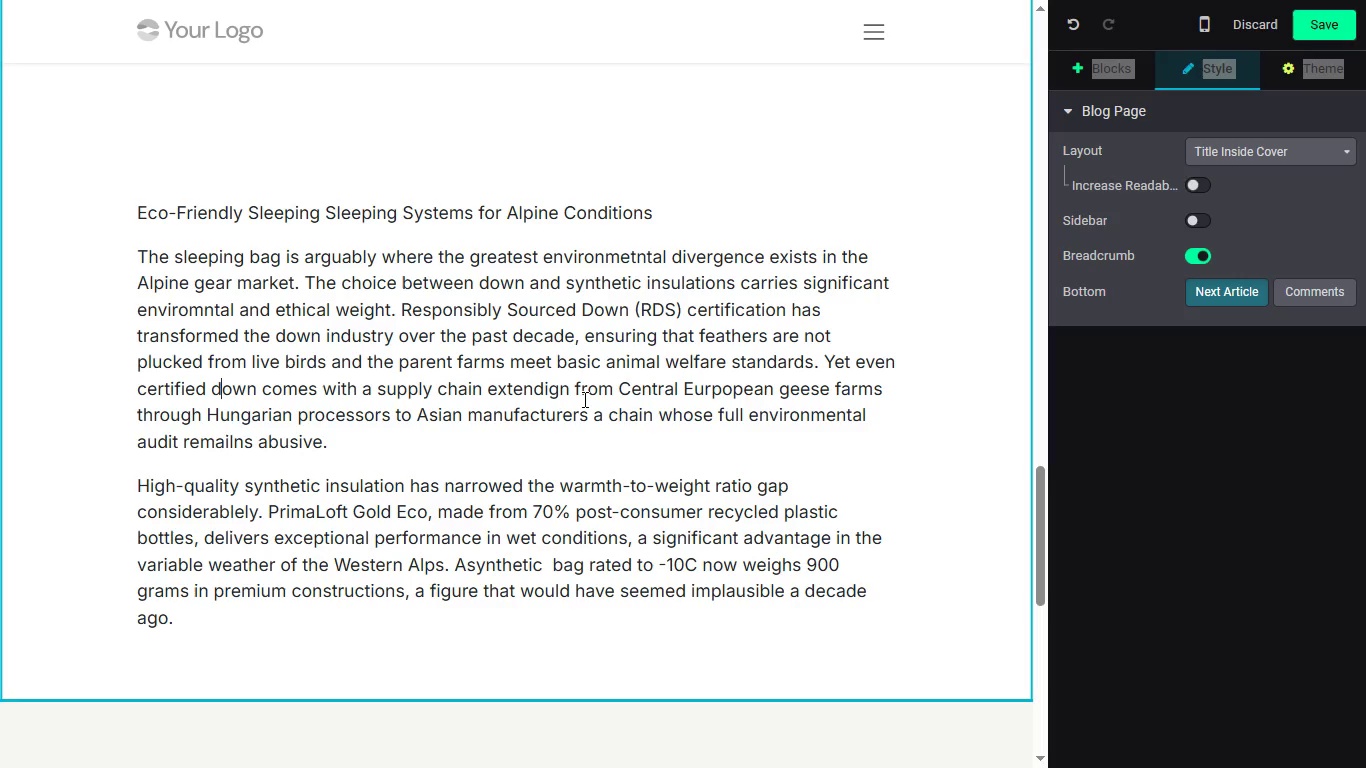 
left_click([564, 387])
 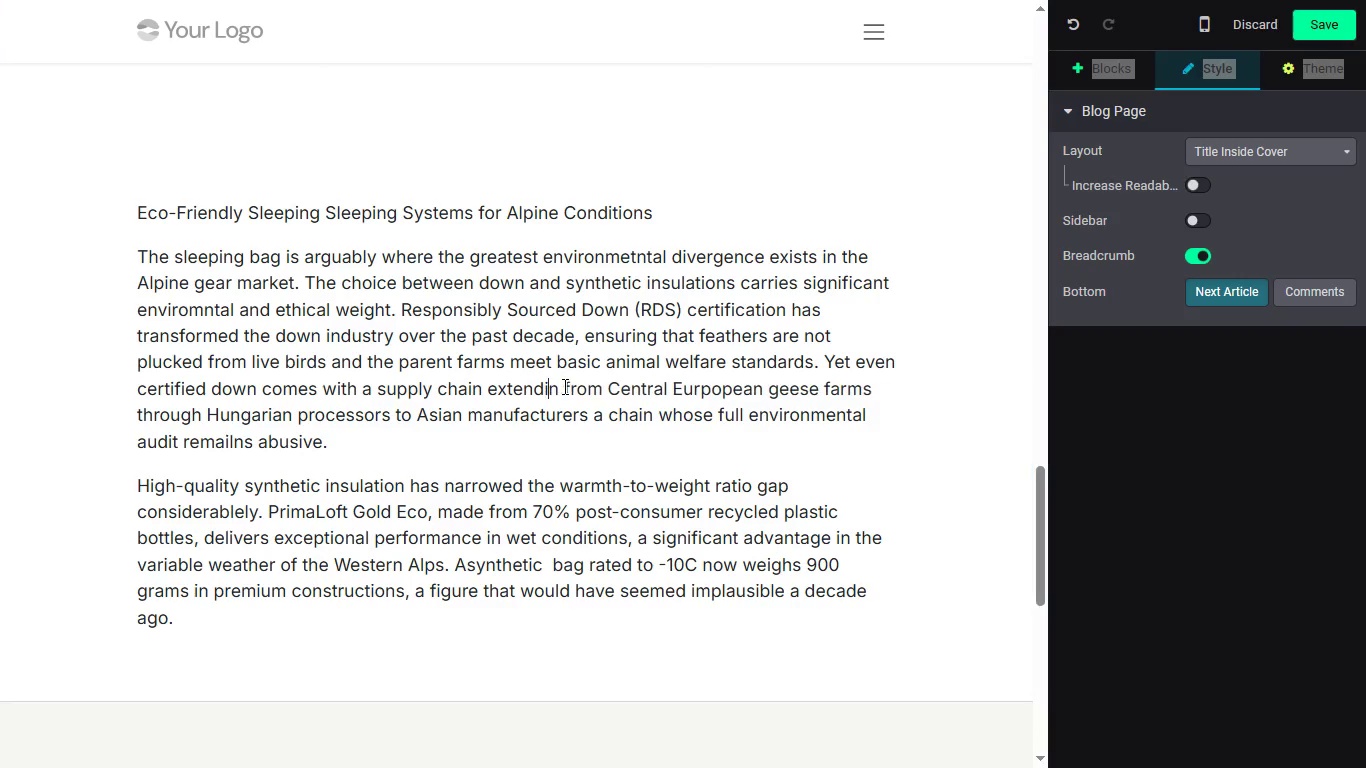 
key(Backspace)
 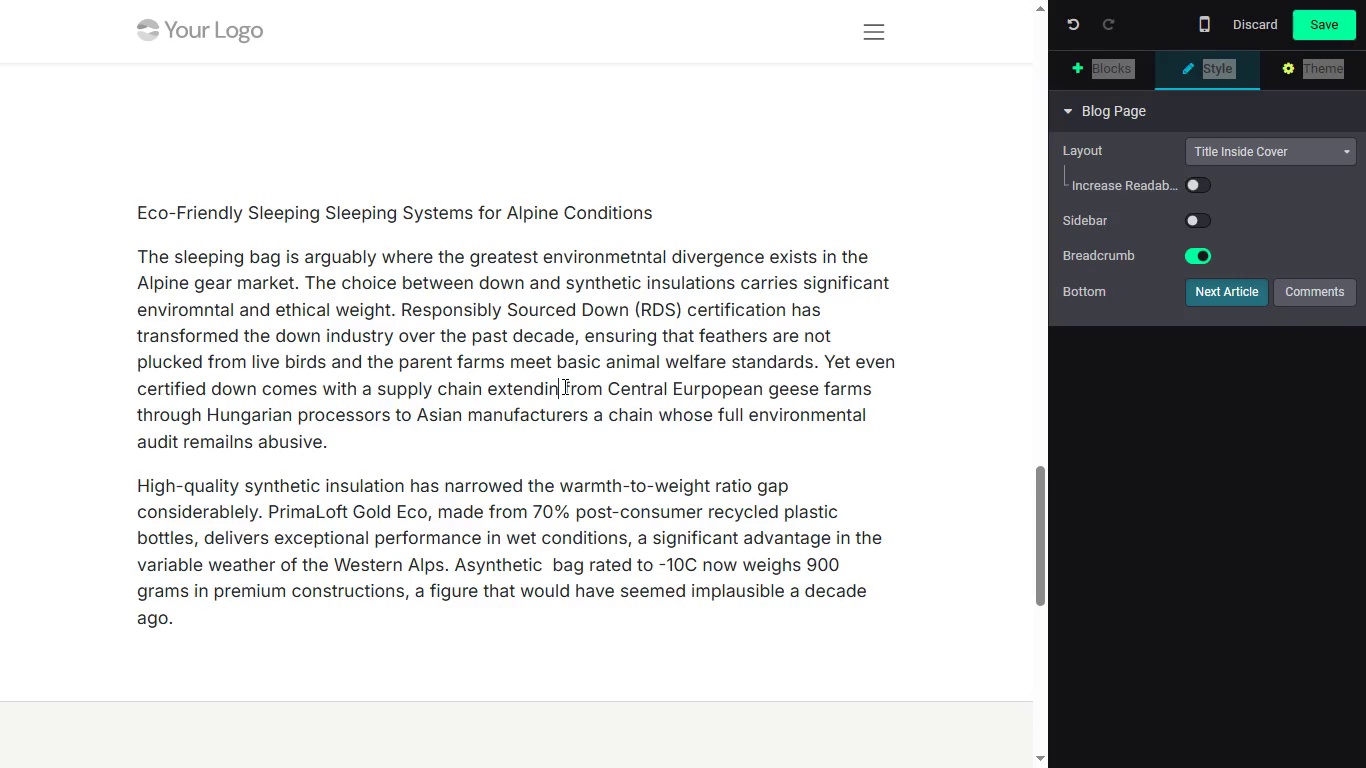 
key(ArrowRight)
 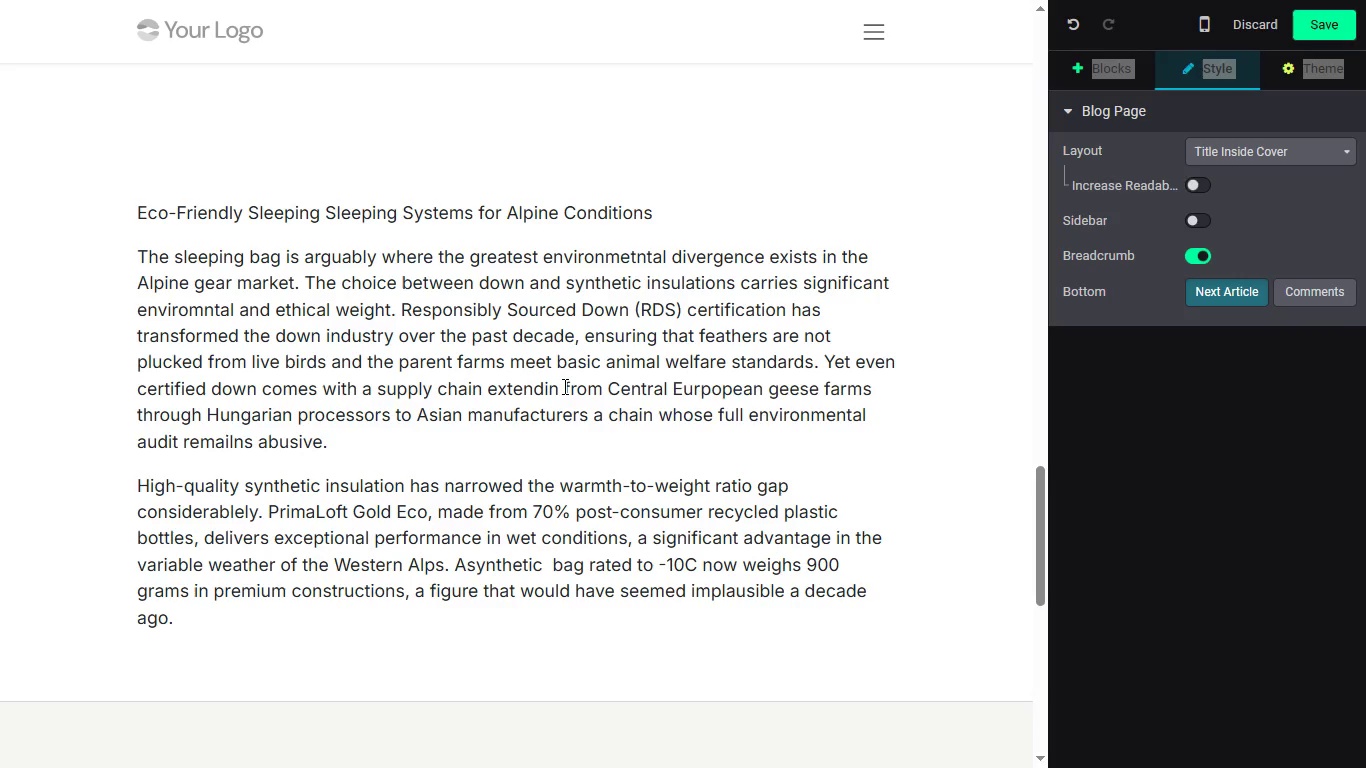 
key(G)
 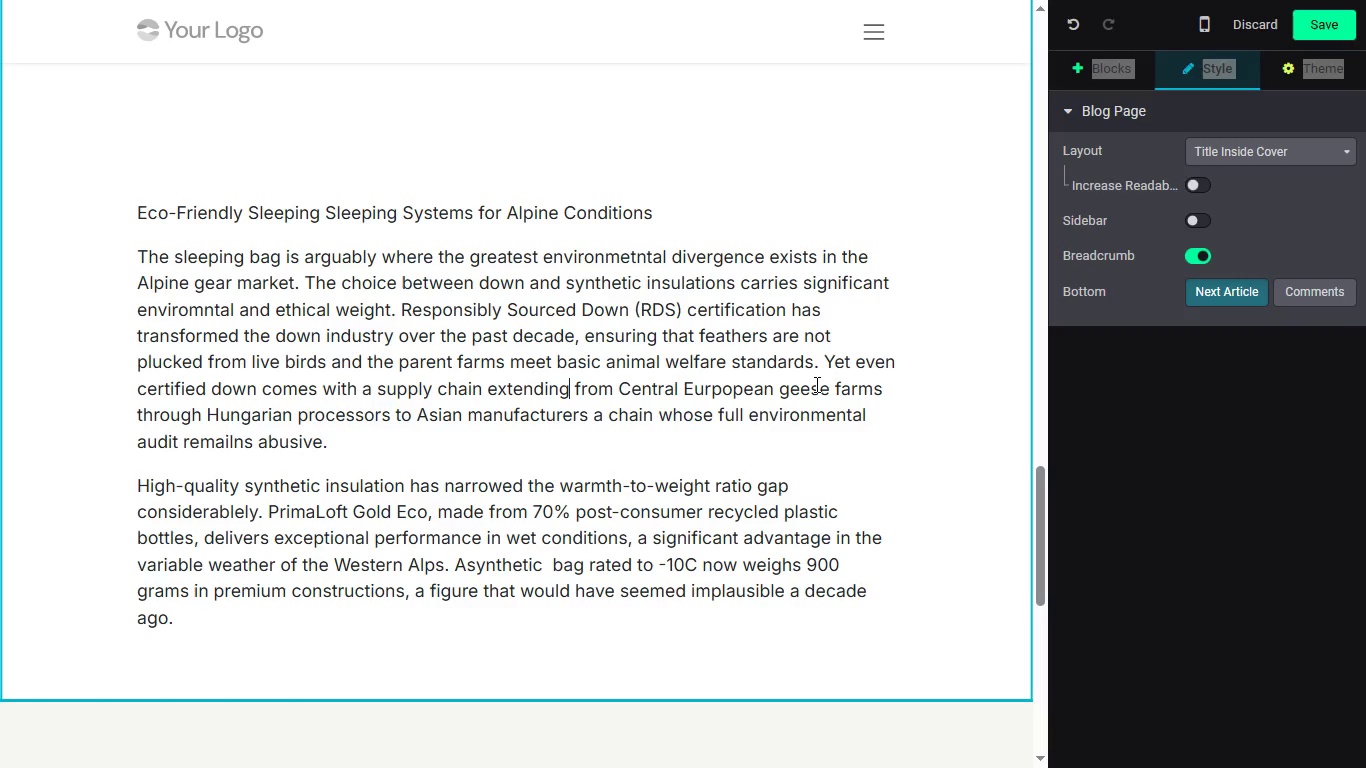 
wait(5.89)
 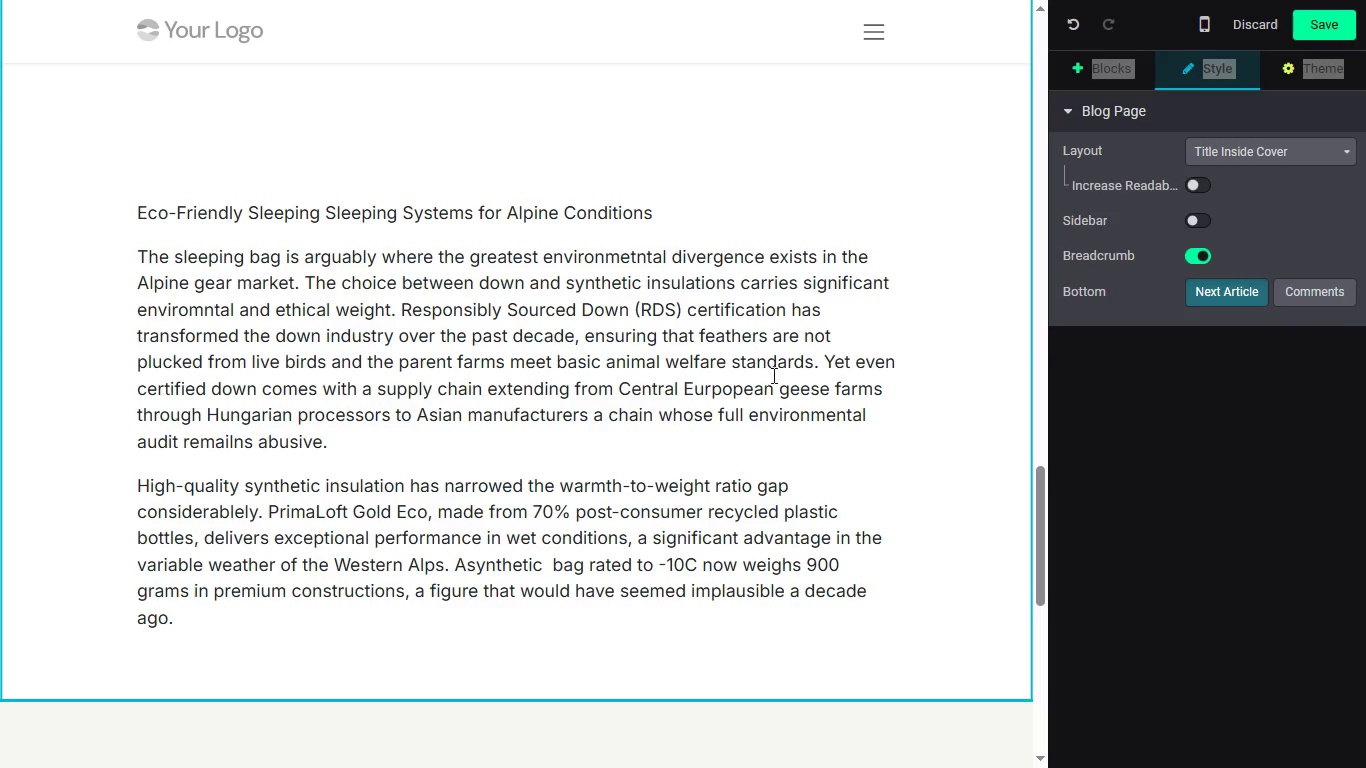 
double_click([815, 384])
 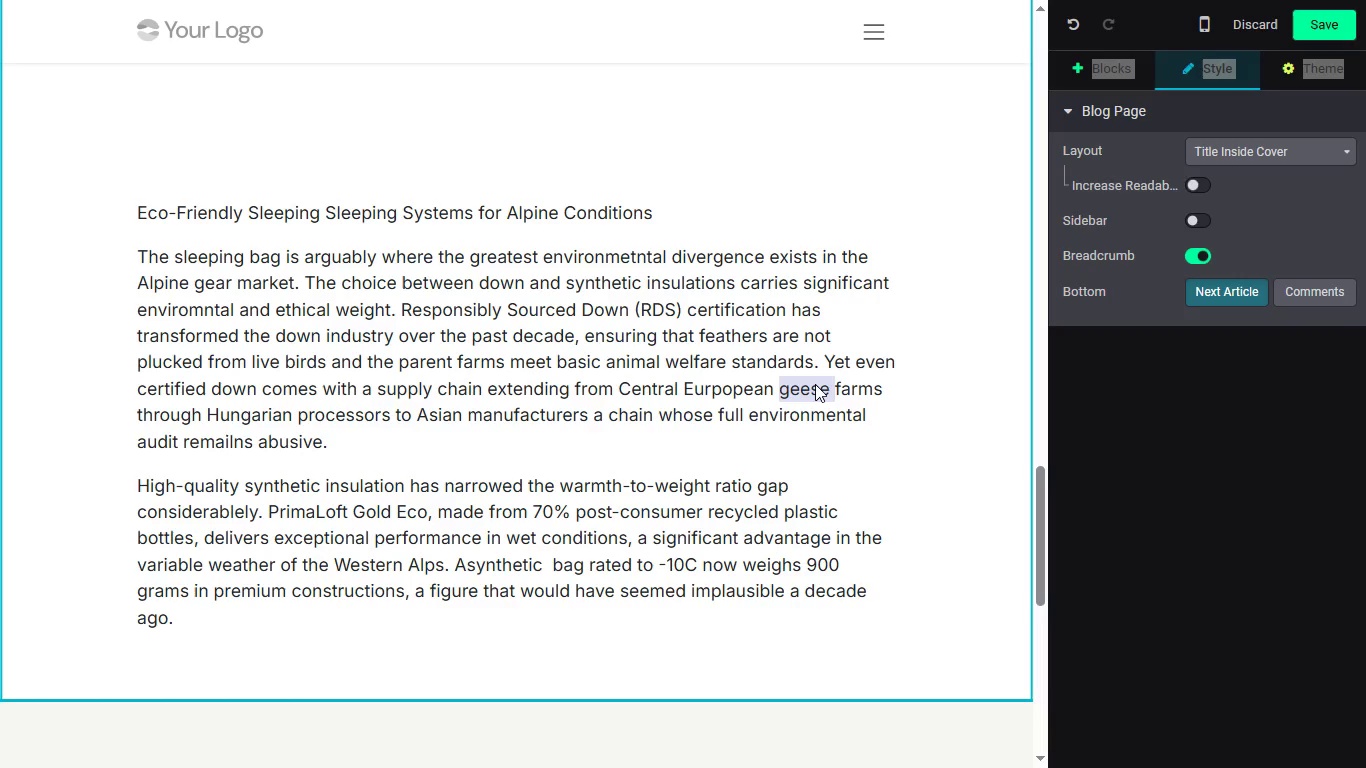 
left_click([815, 384])
 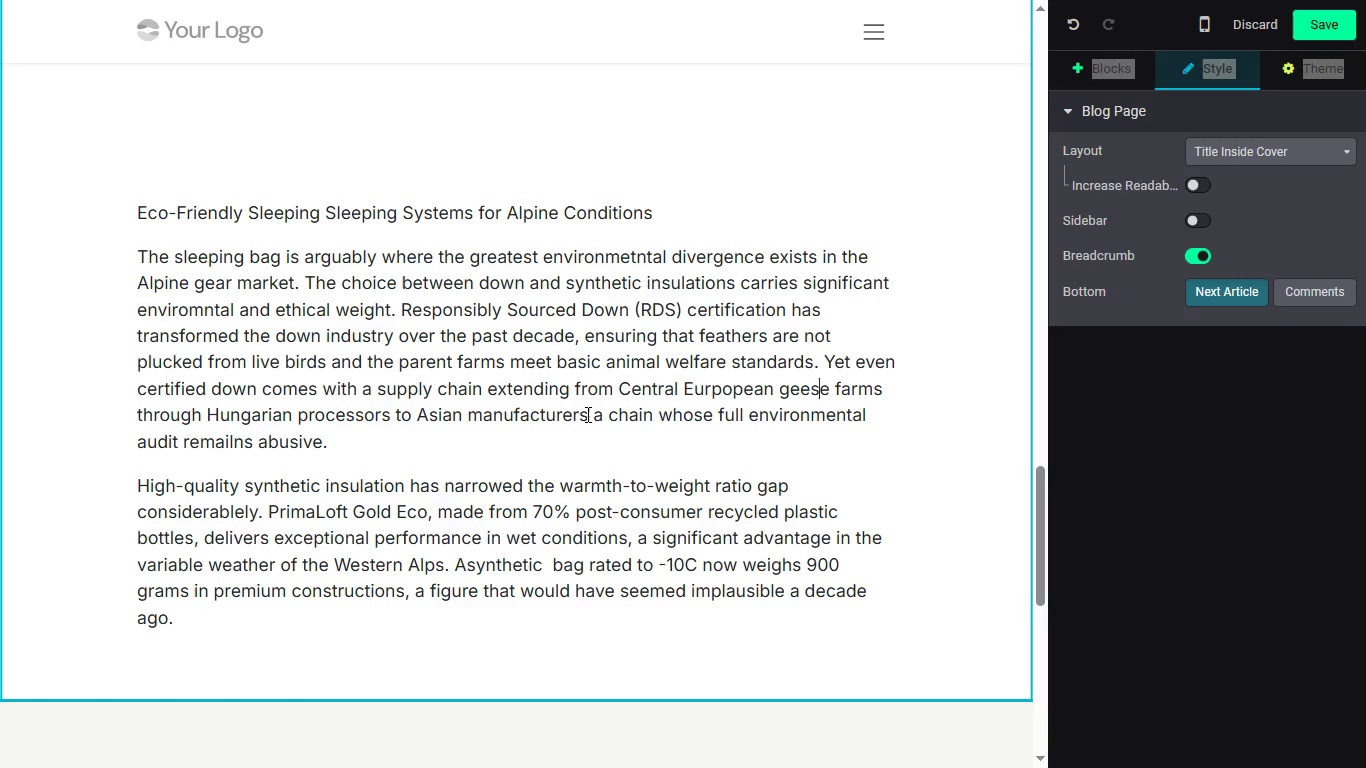 
wait(24.0)
 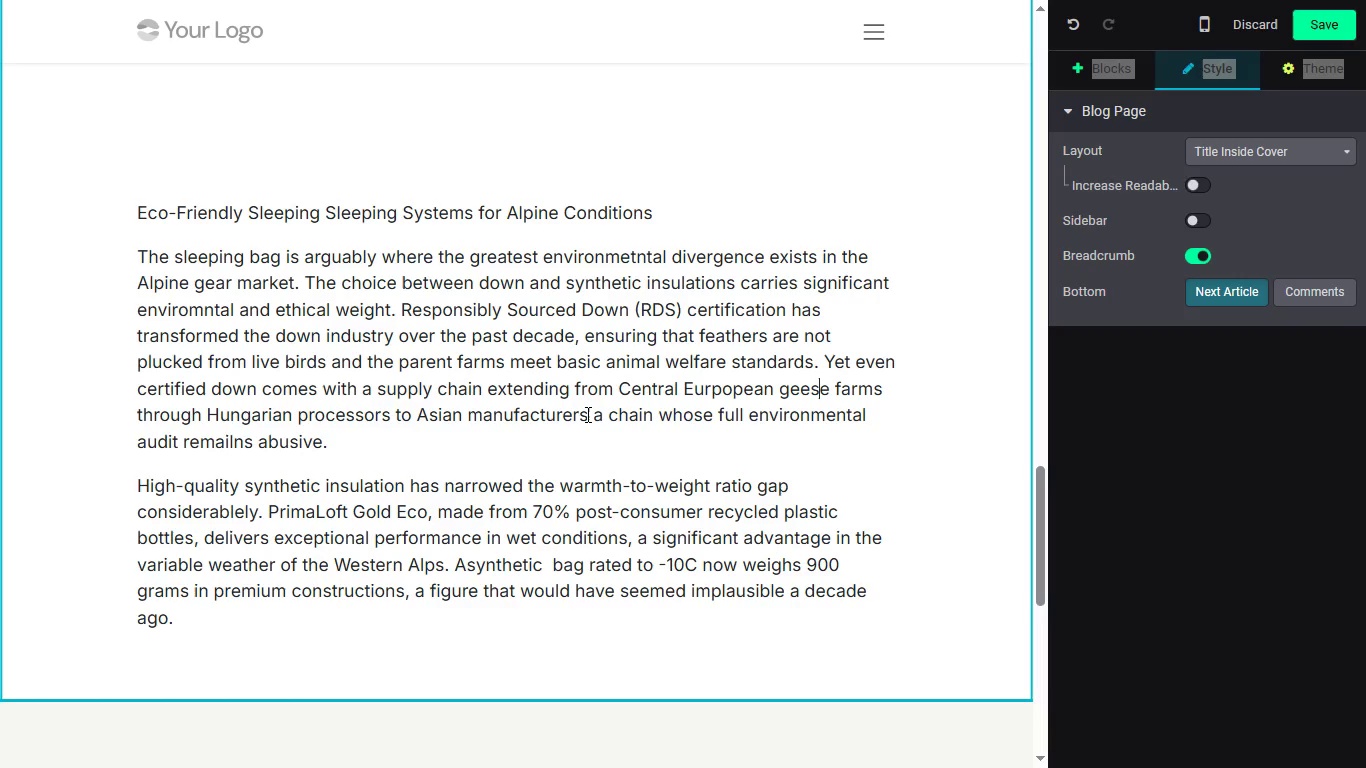 
left_click([588, 419])
 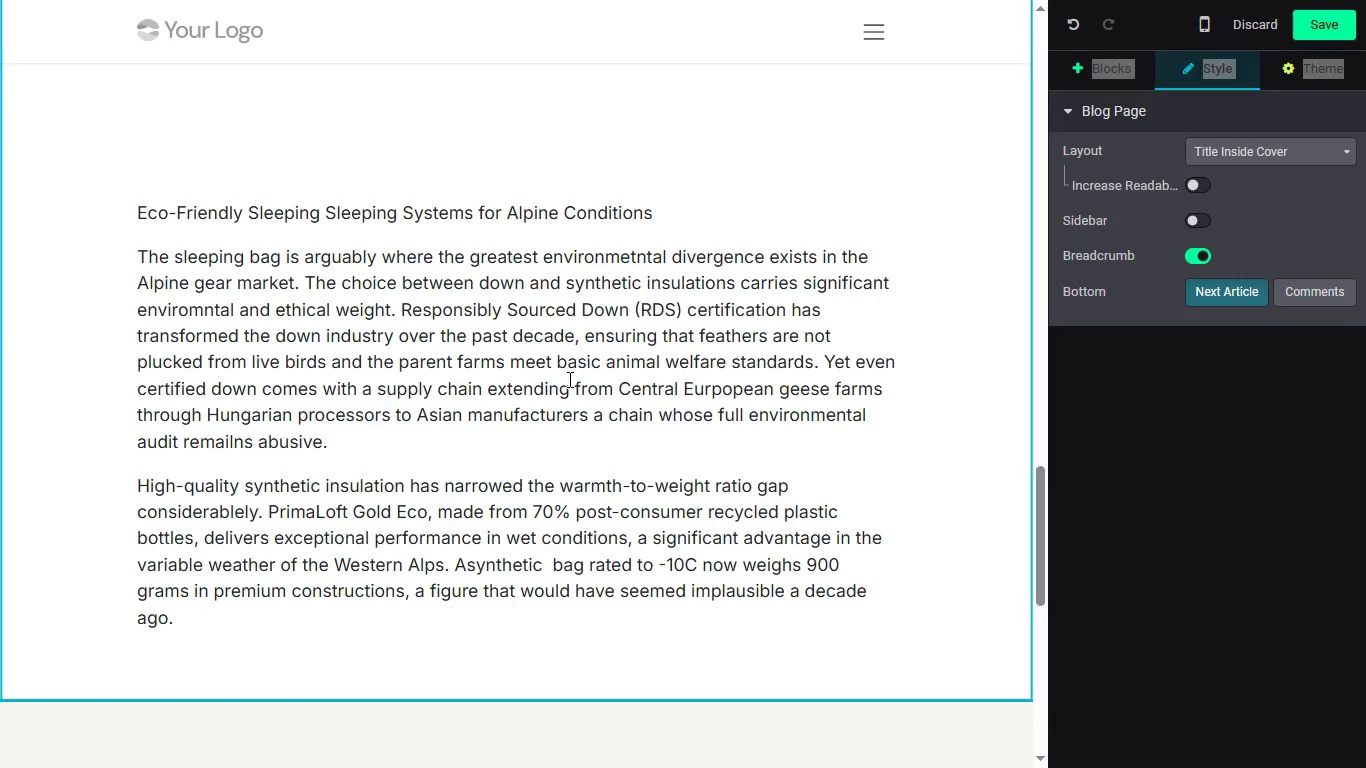 
key(Comma)
 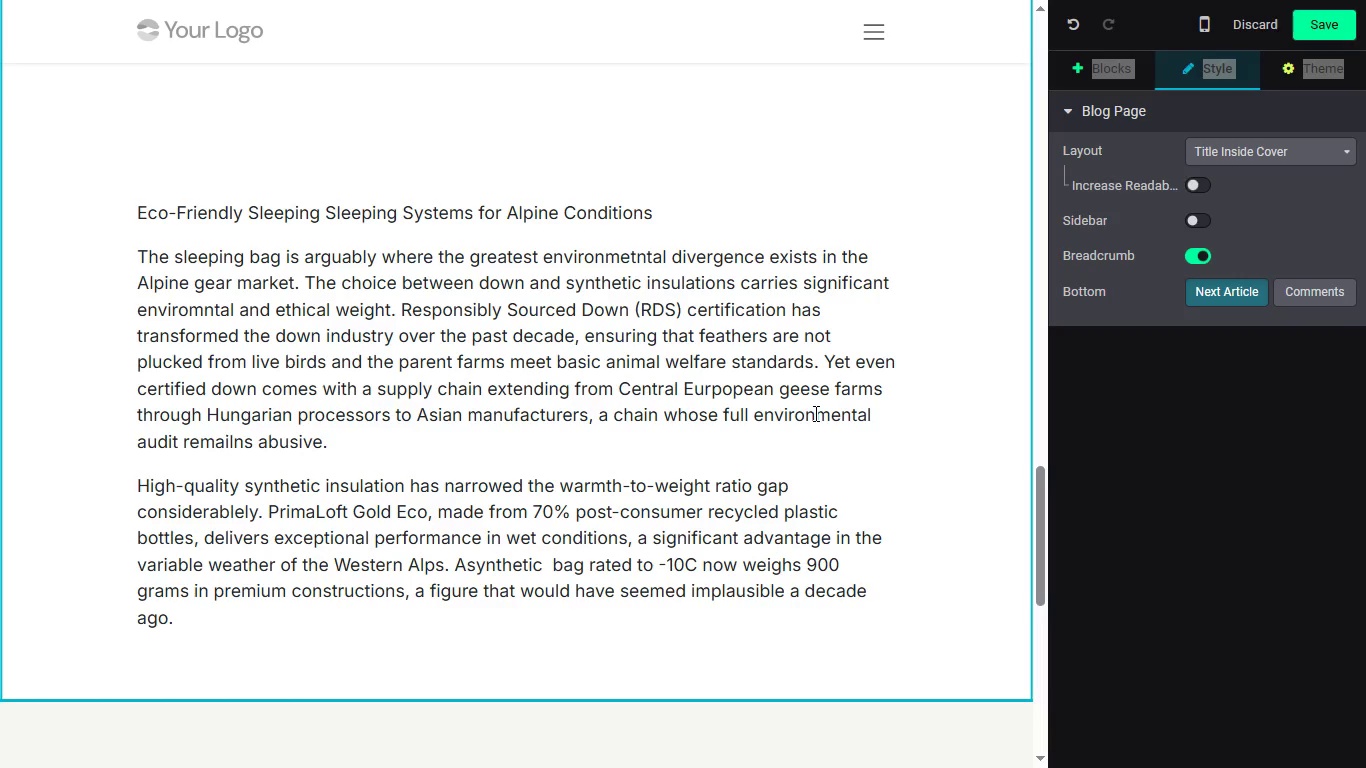 
wait(11.98)
 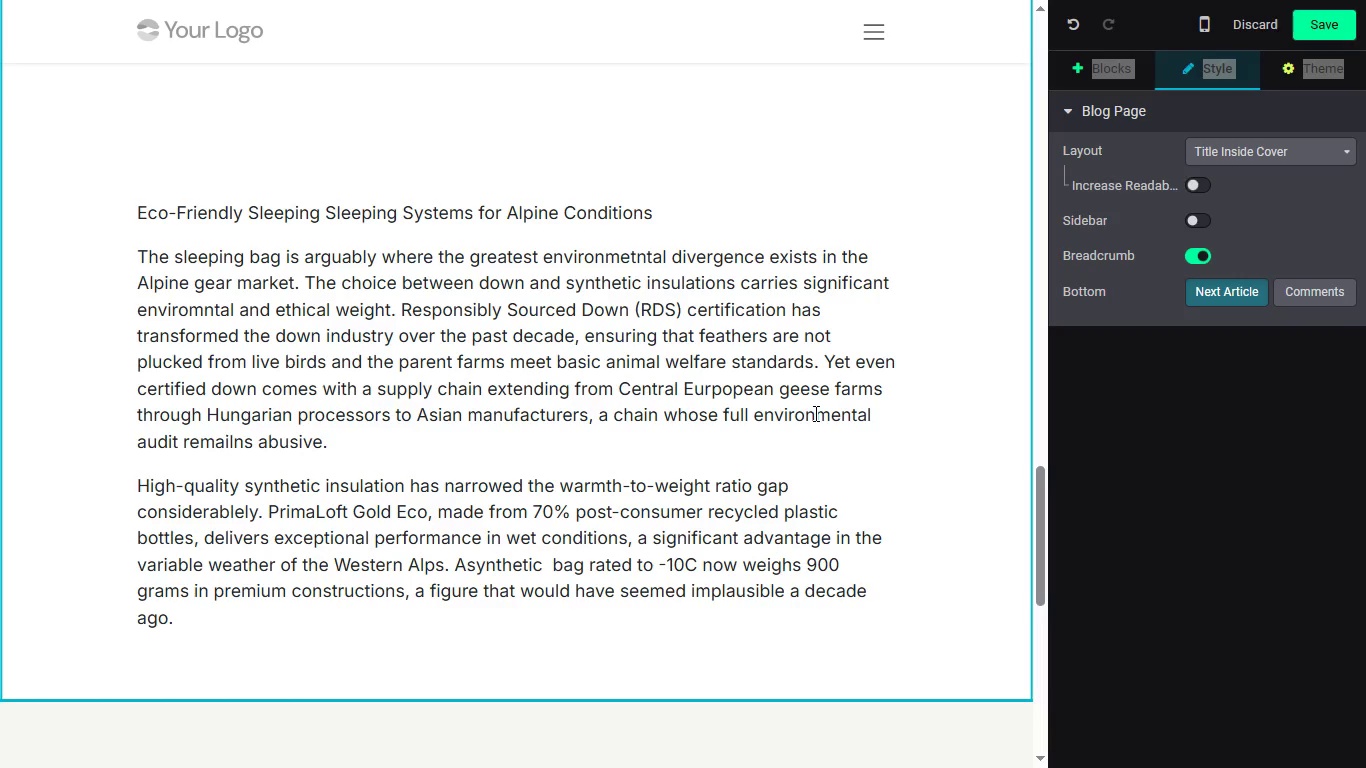 
left_click([234, 434])
 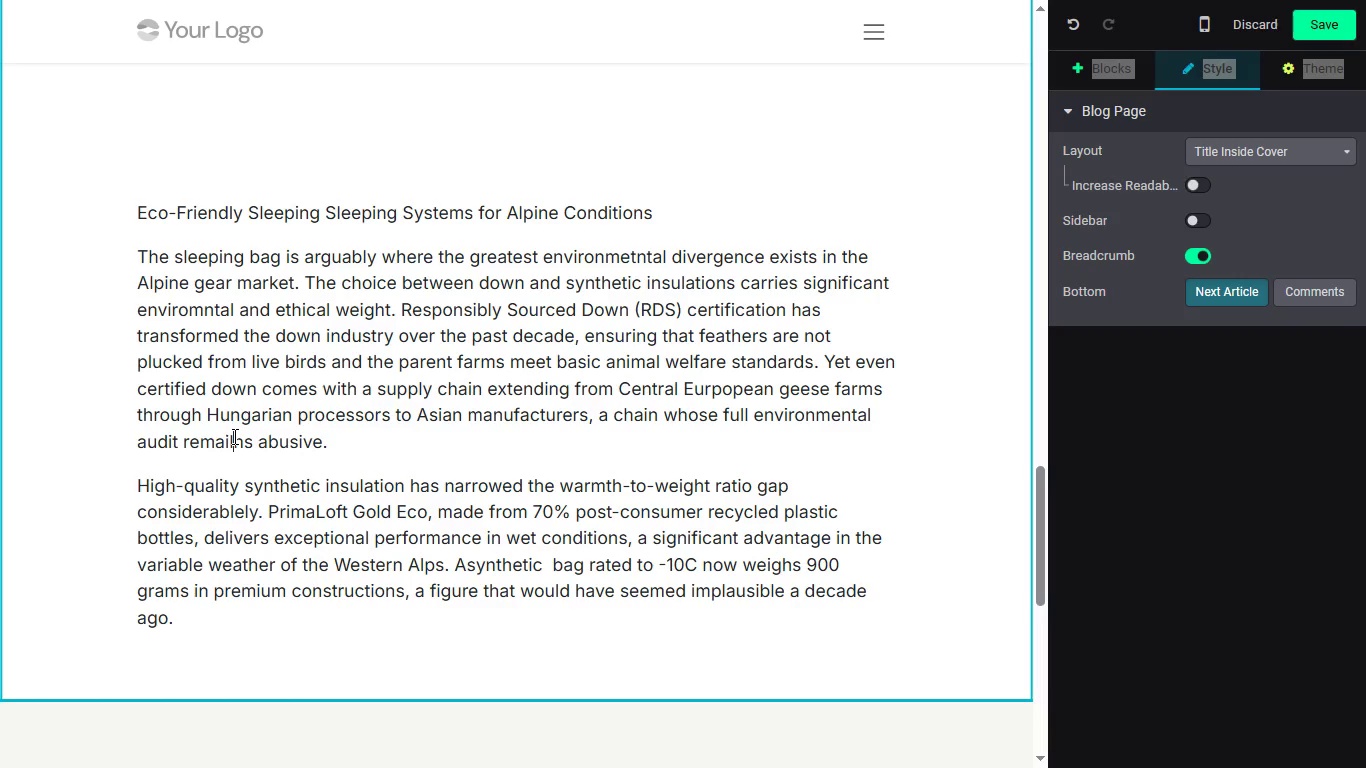 
key(Backspace)
 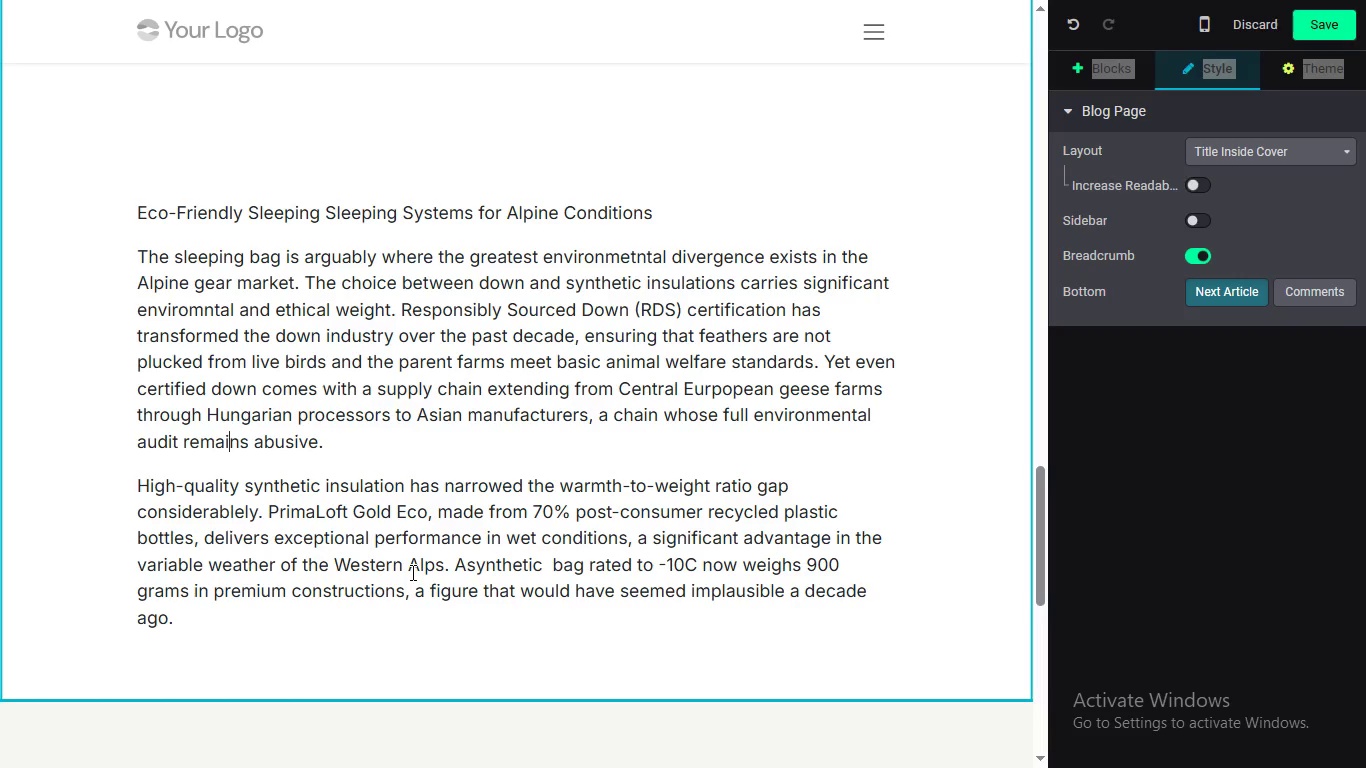 
wait(62.53)
 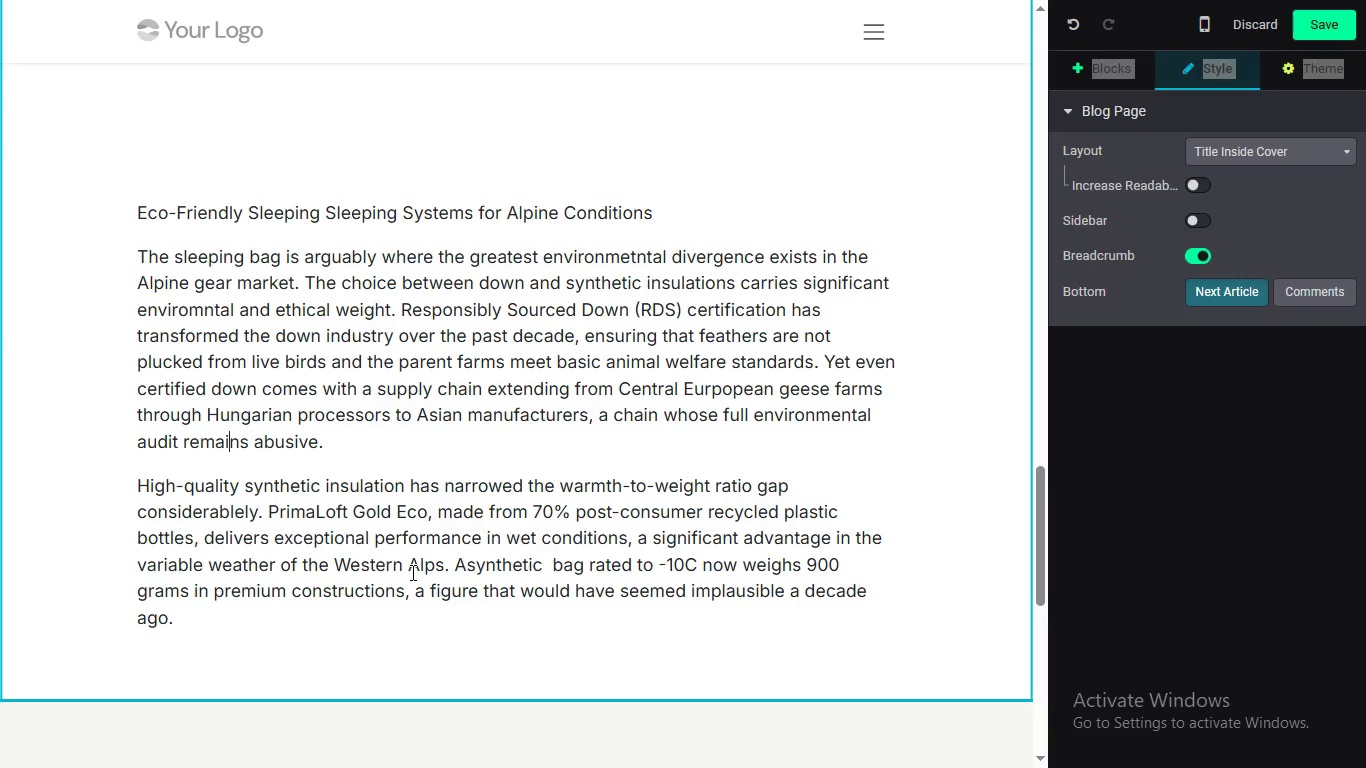 
left_click([552, 566])
 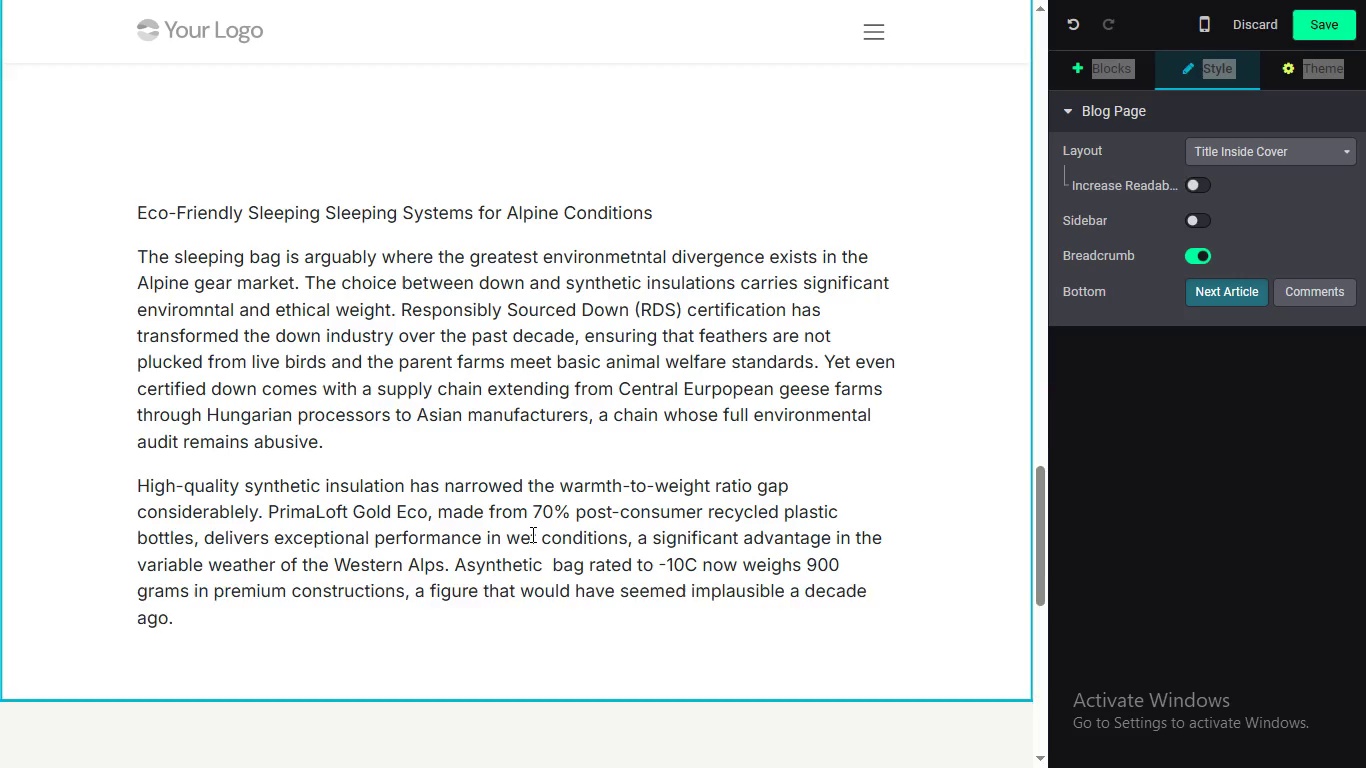 
key(Backspace)
 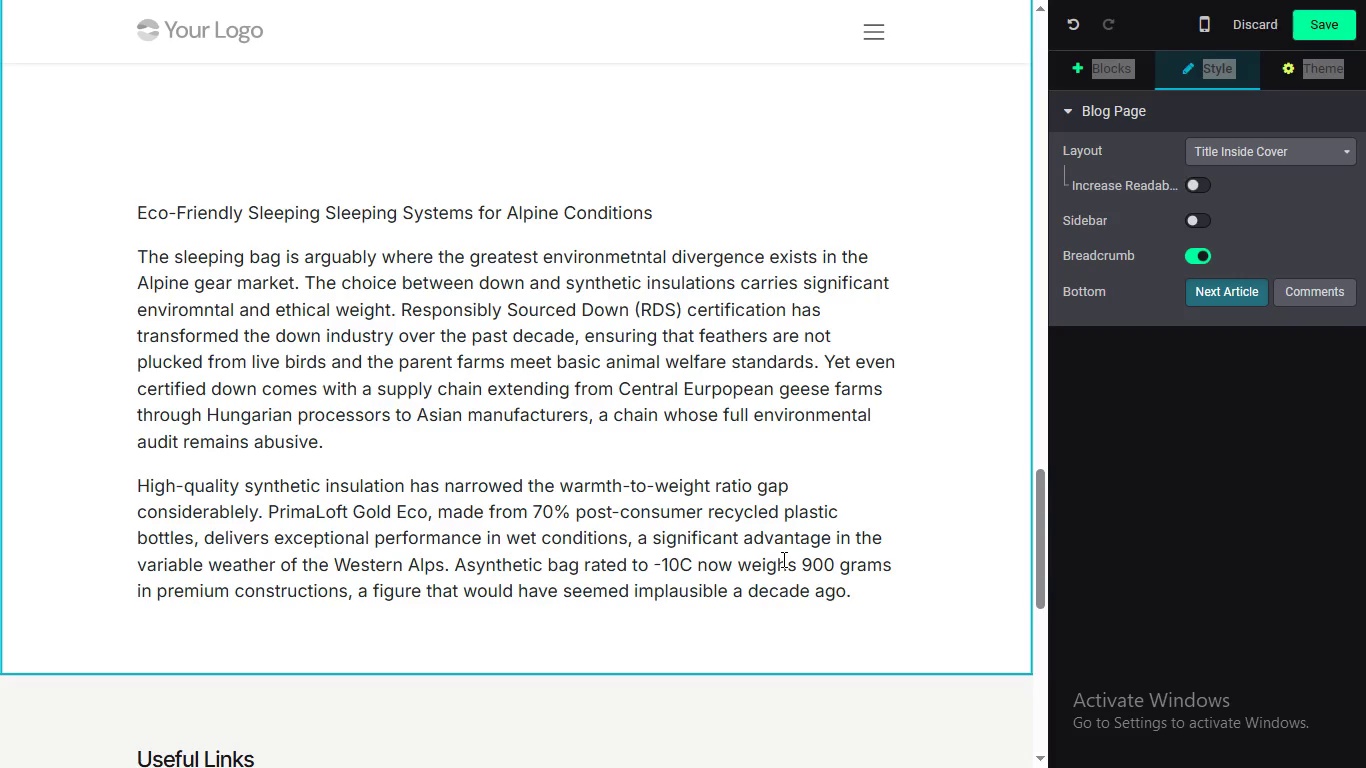 
wait(15.97)
 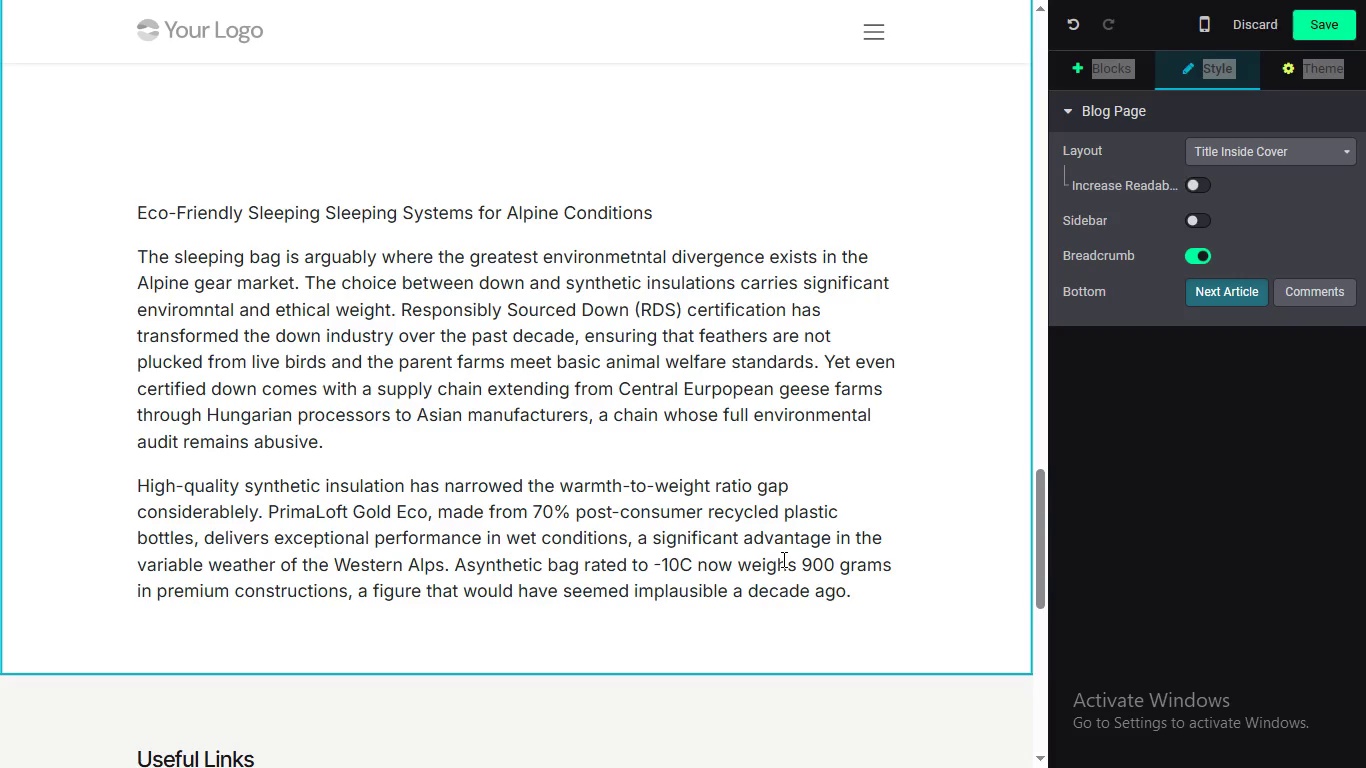 
left_click([799, 563])
 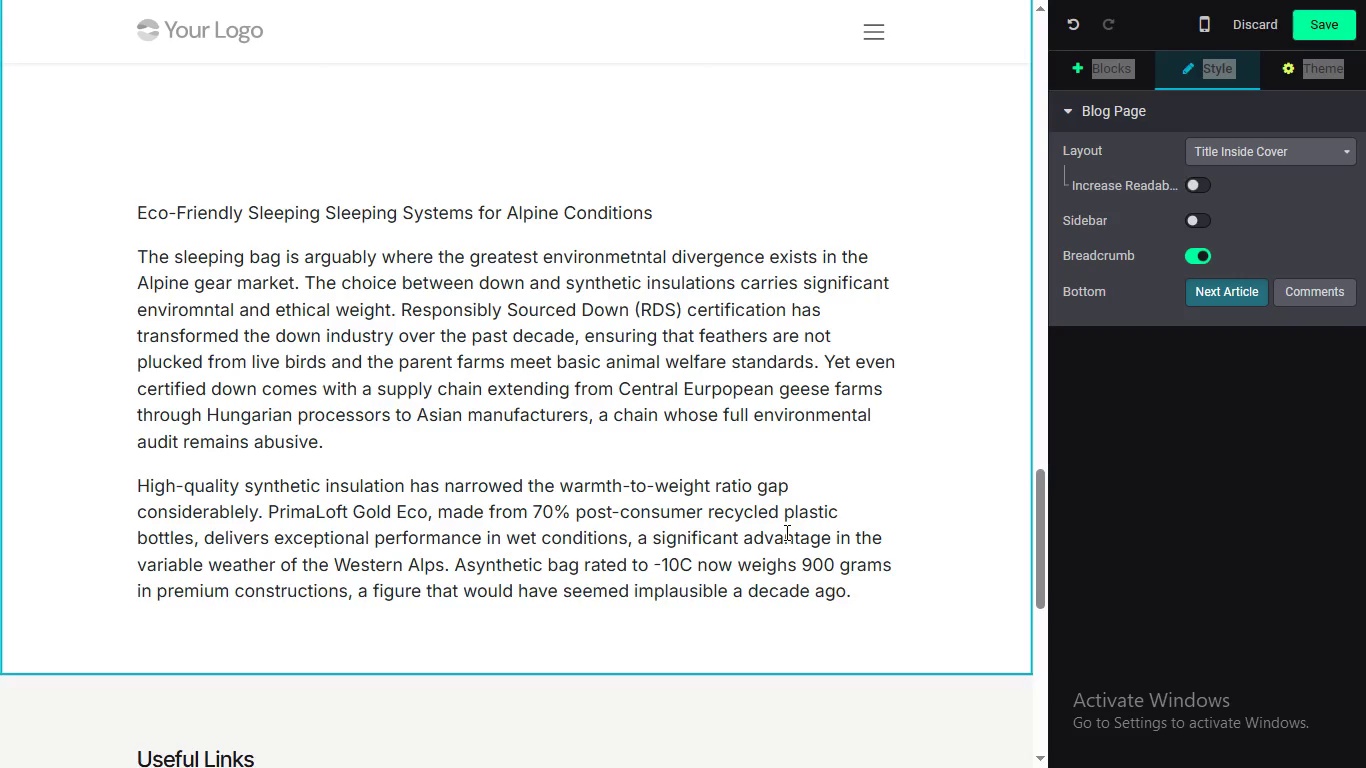 
type(under )
 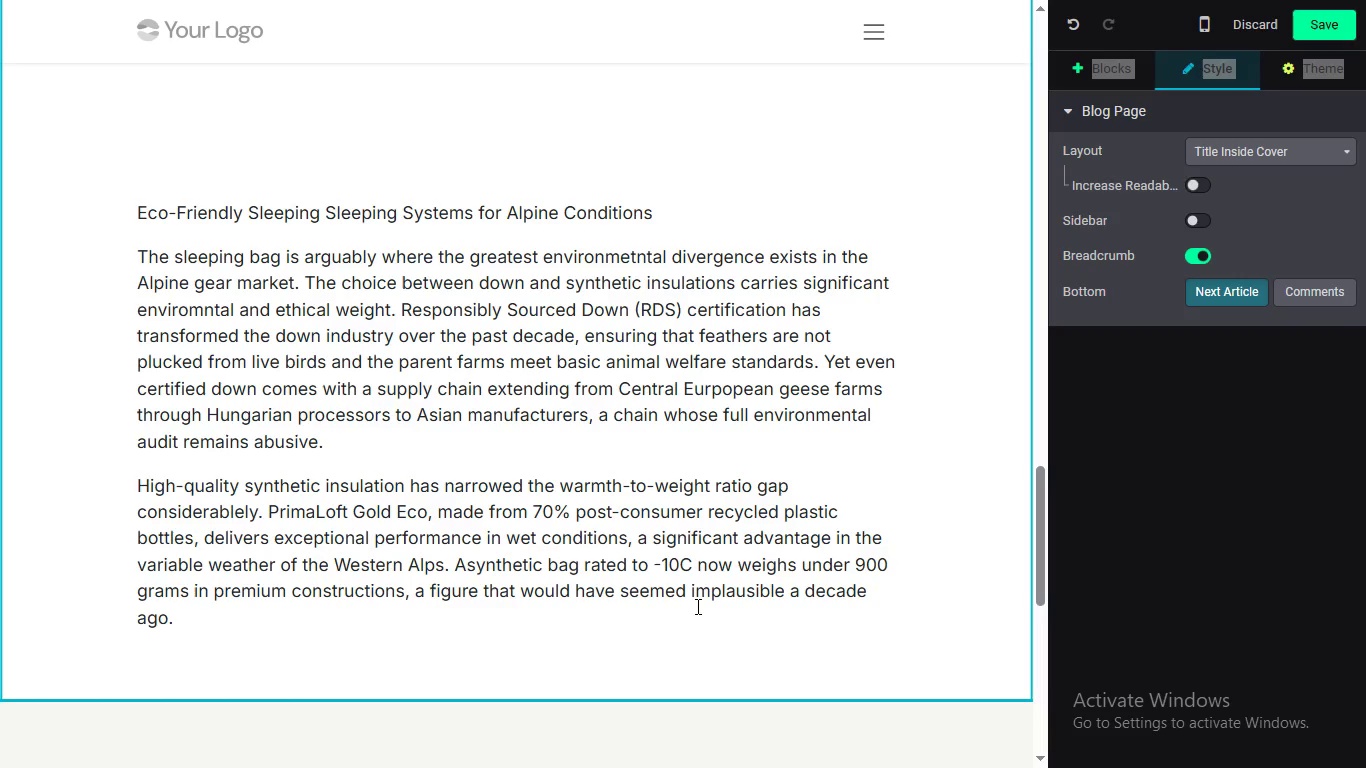 
wait(12.69)
 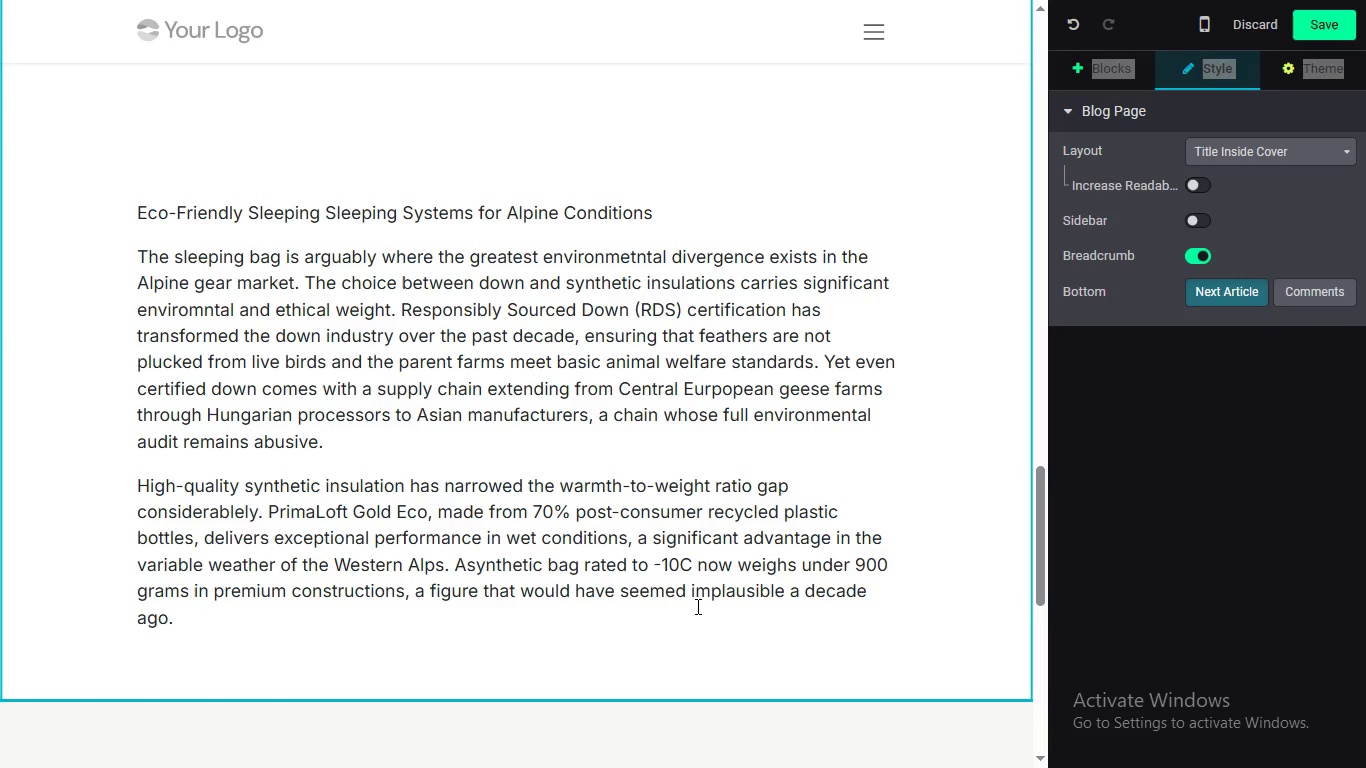 
left_click([296, 25])
 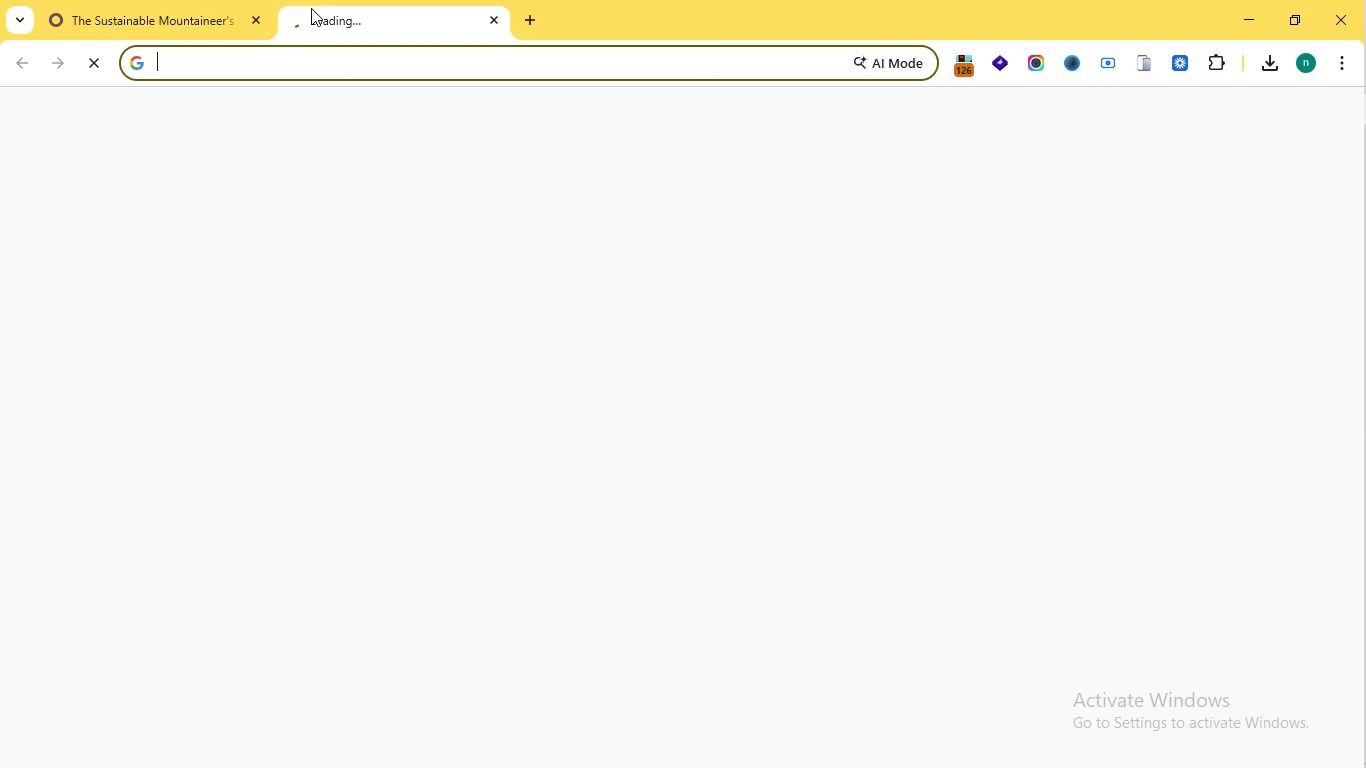 
type(degreee)
key(Backspace)
type( symbol)
 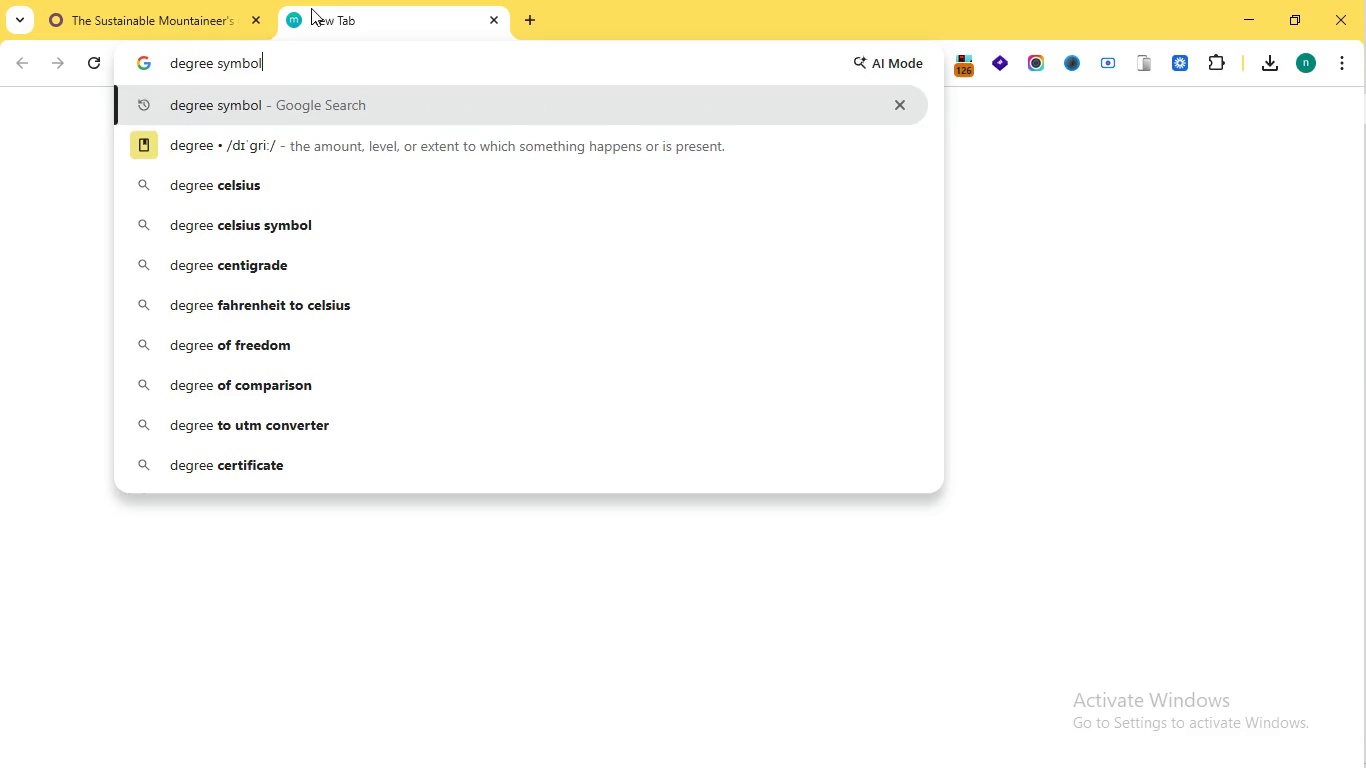 
key(Enter)
 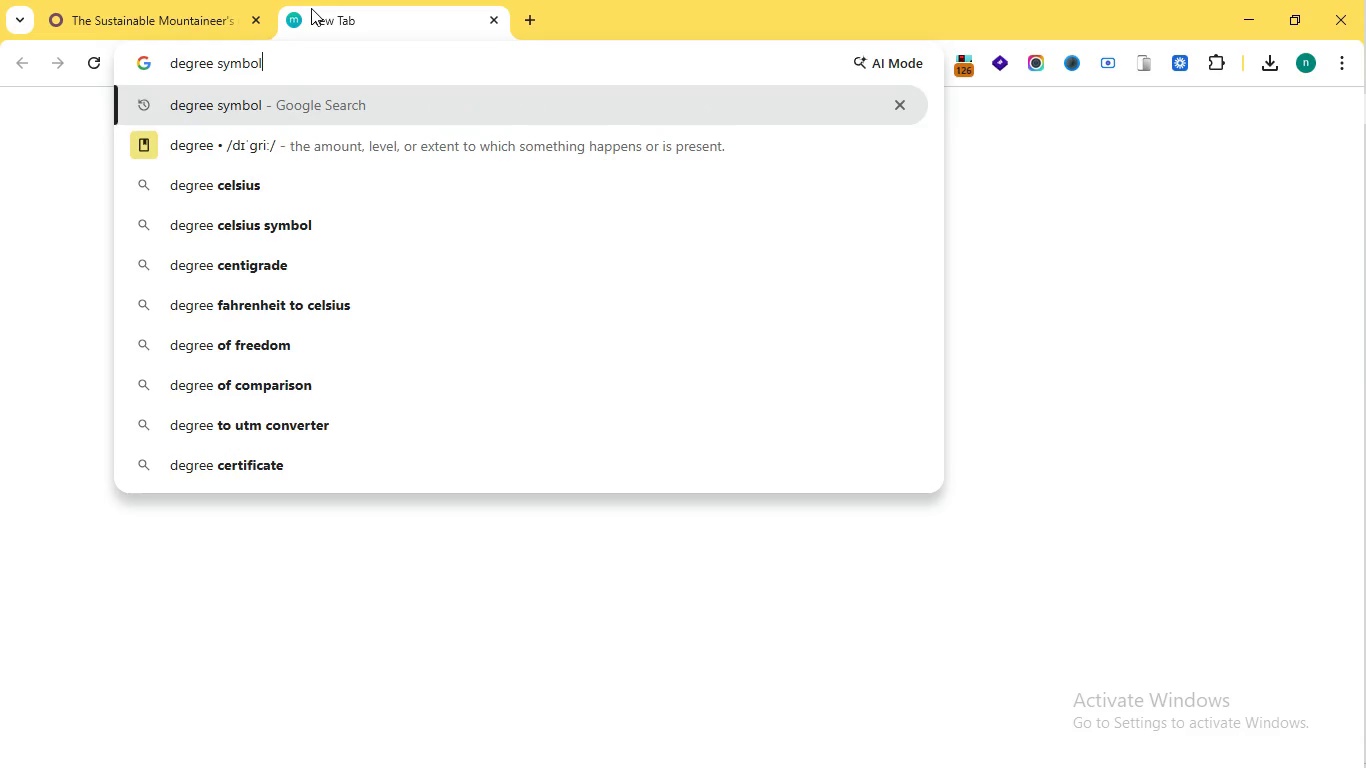 
left_click_drag(start_coordinate=[143, 0], to_coordinate=[135, 0])
 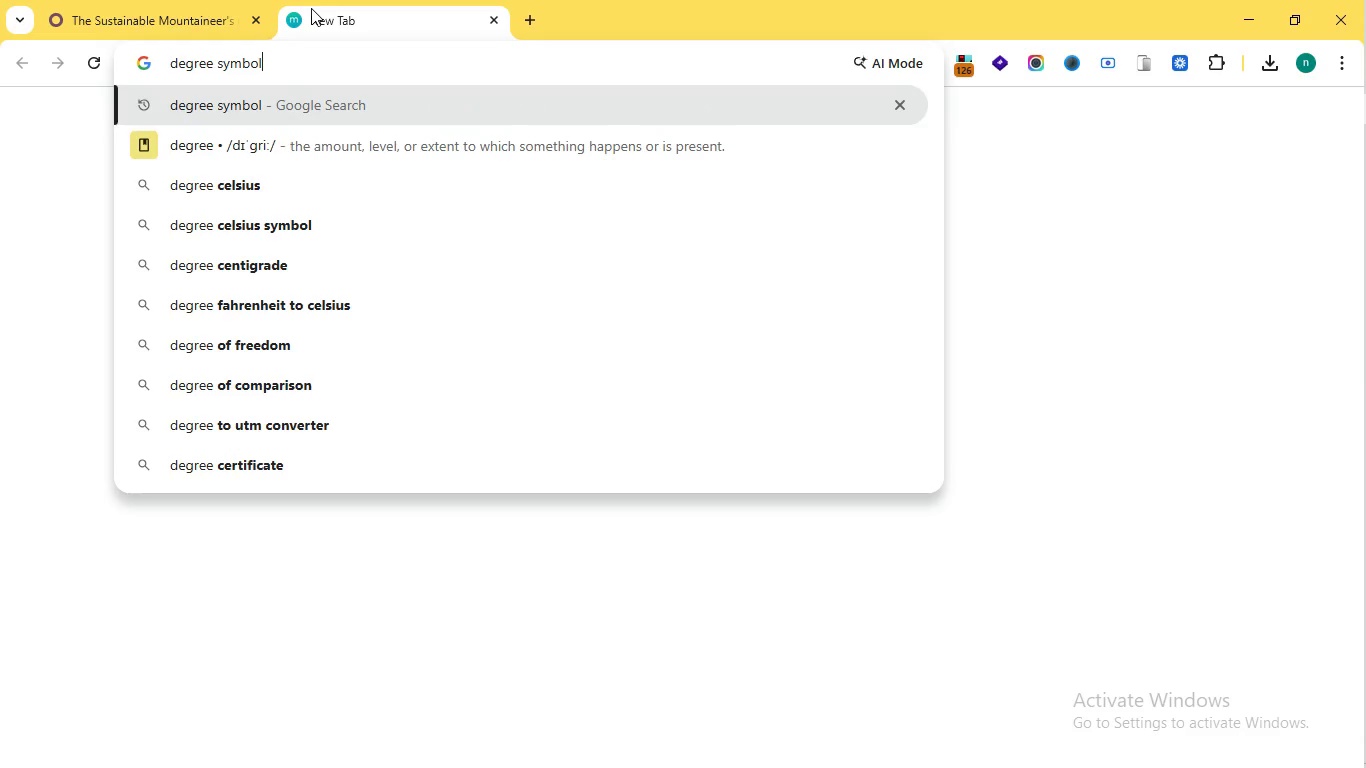 
left_click([330, 0])
 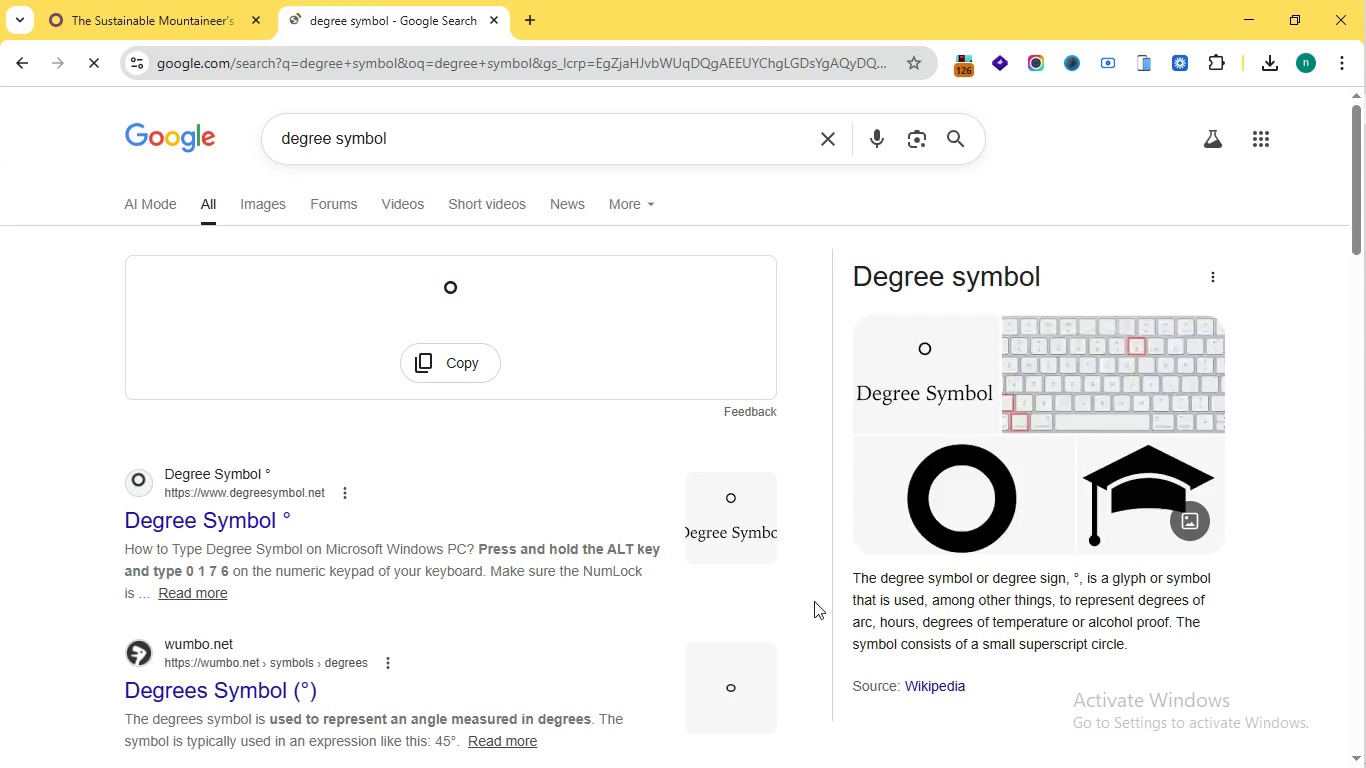 
wait(6.06)
 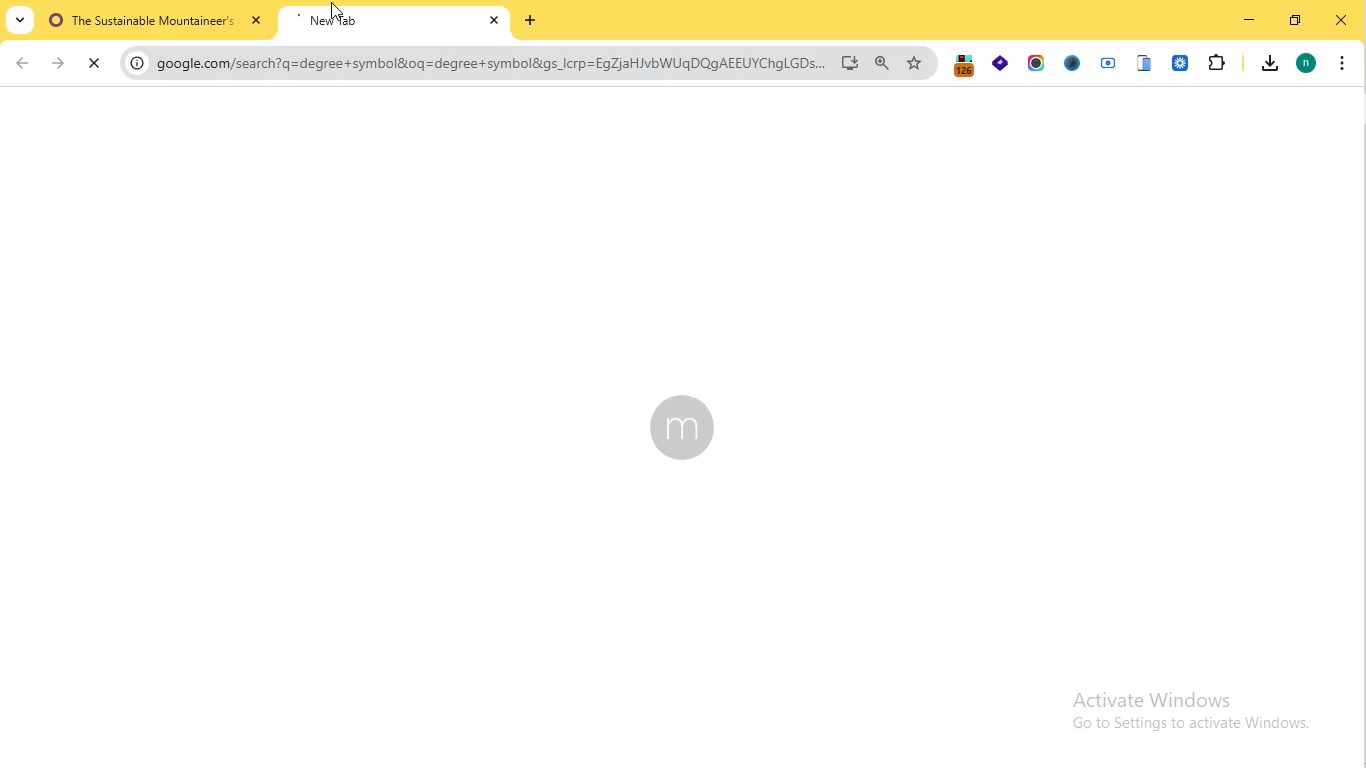 
left_click_drag(start_coordinate=[1072, 571], to_coordinate=[1078, 574])
 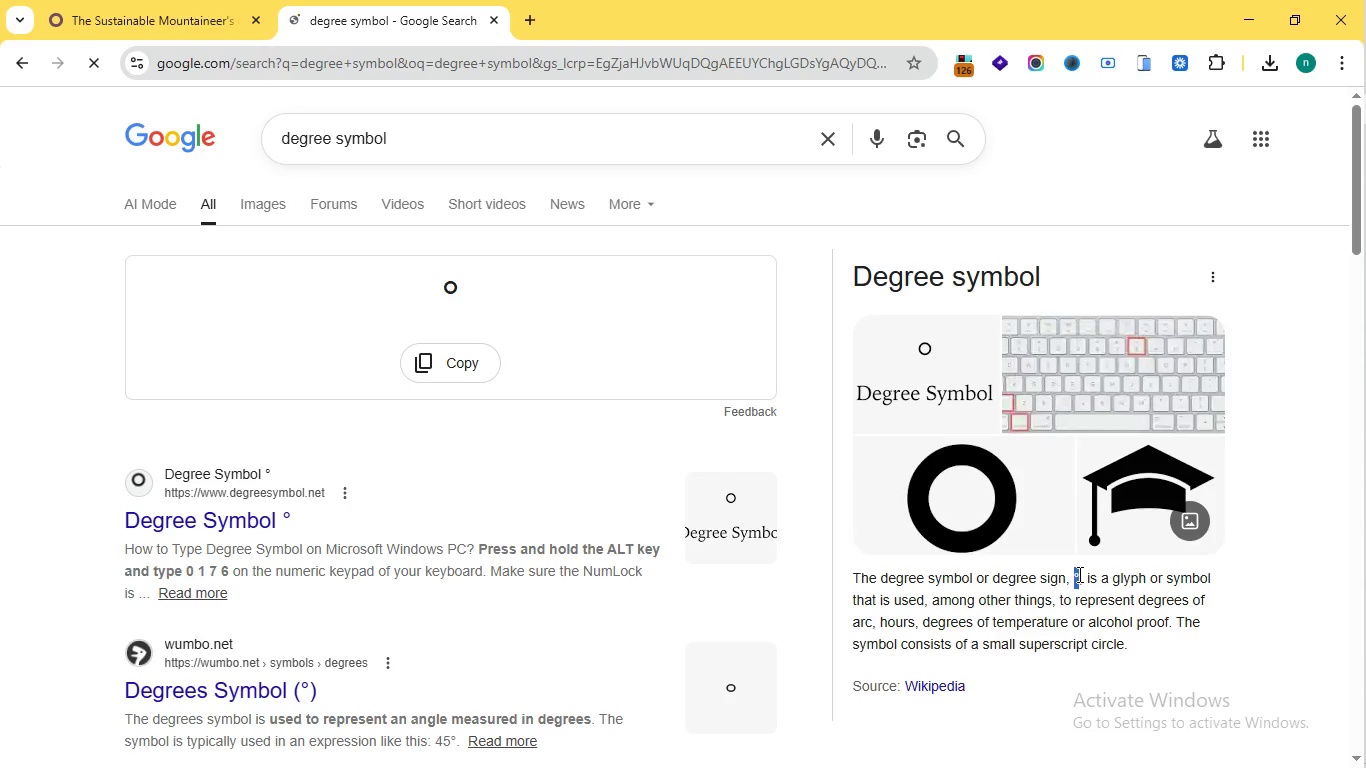 
key(Control+C)
 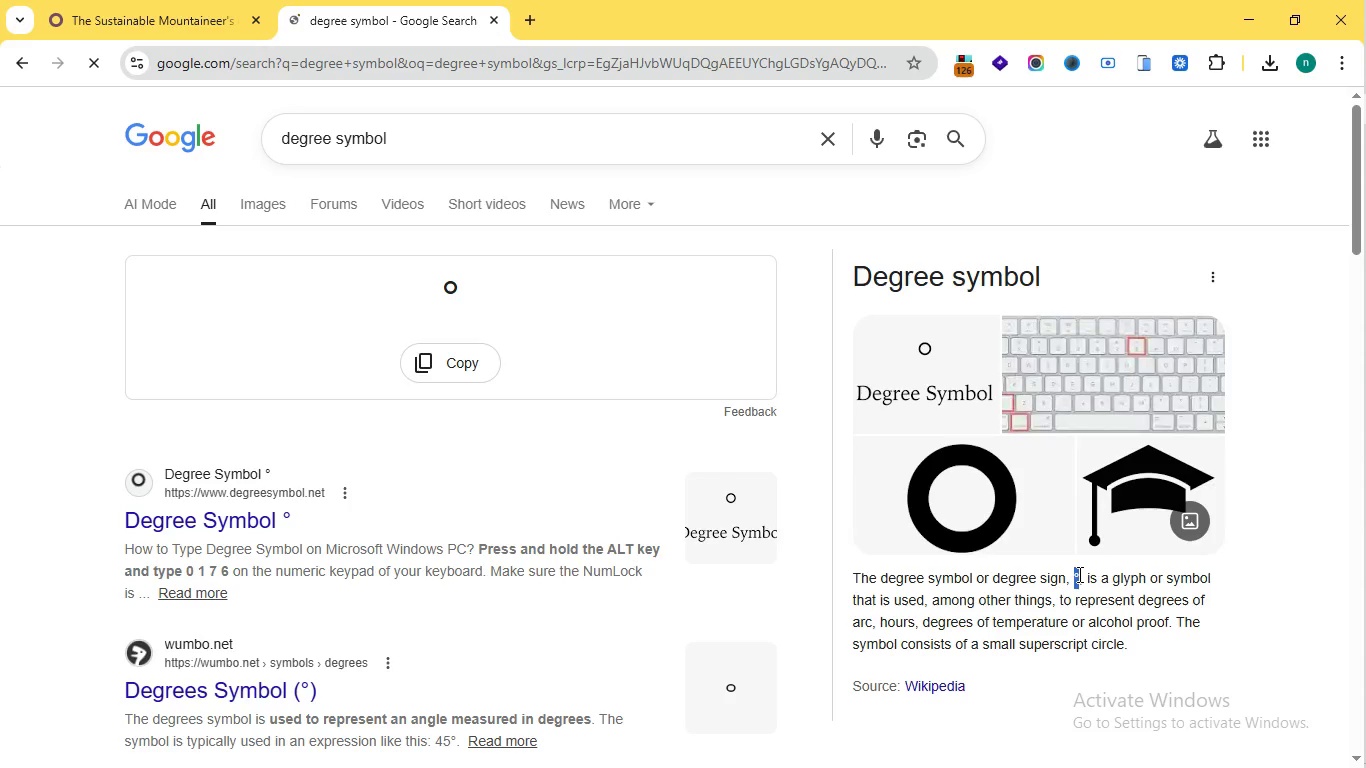 
key(Control+C)
 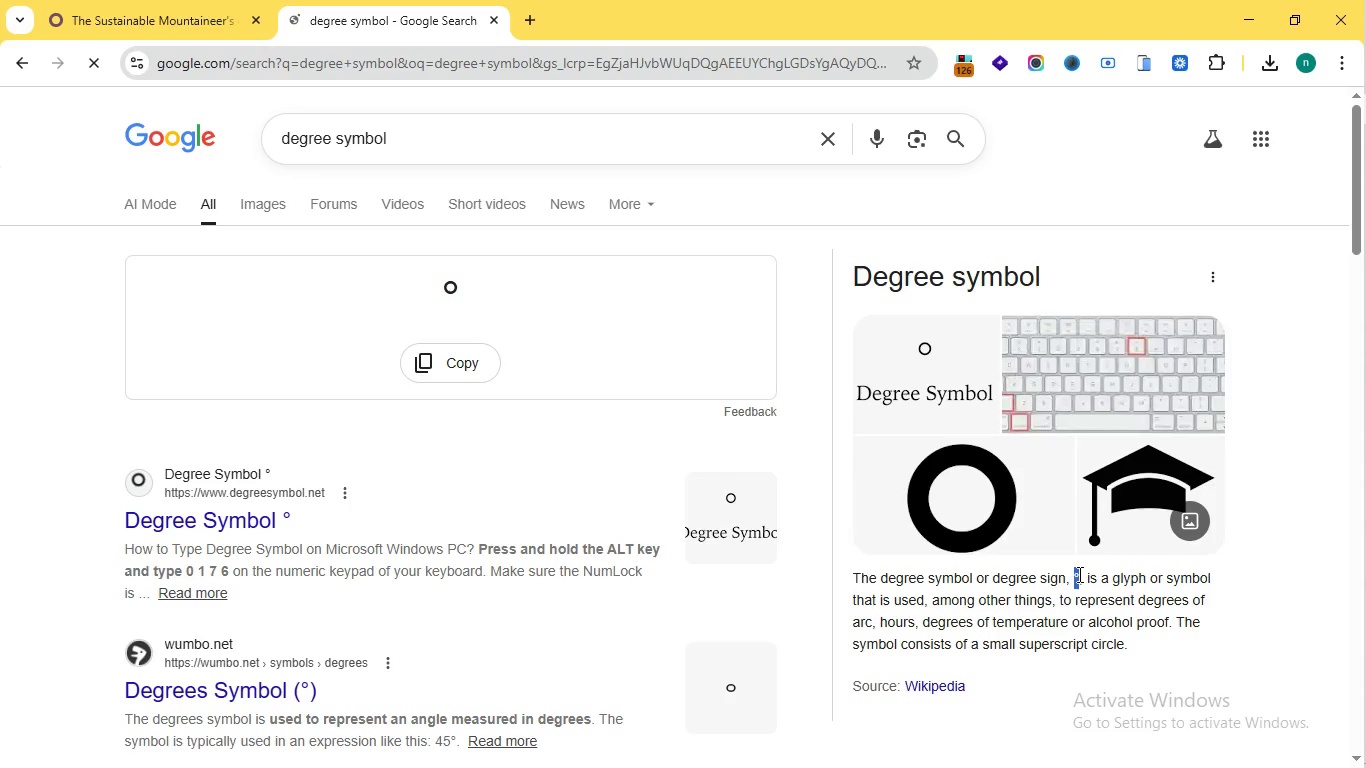 
left_click([74, 0])
 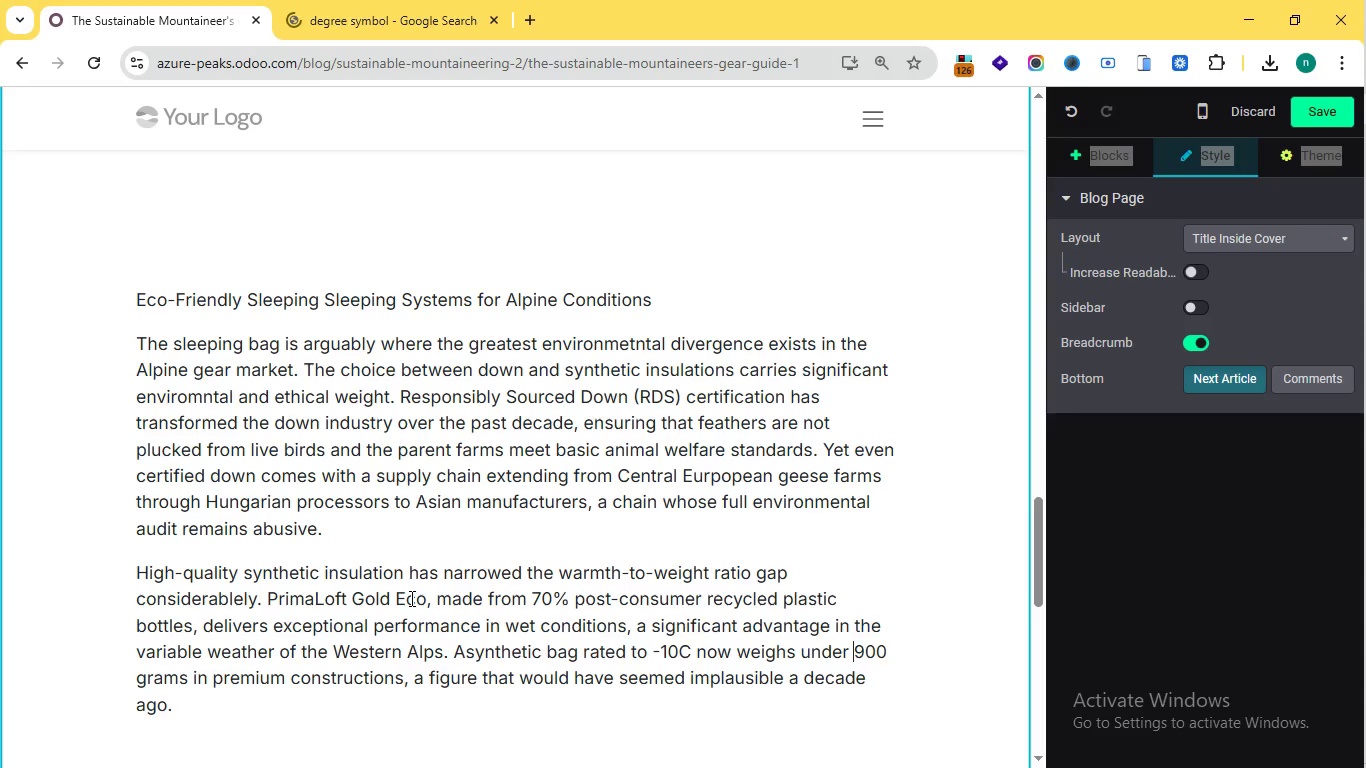 
left_click([677, 649])
 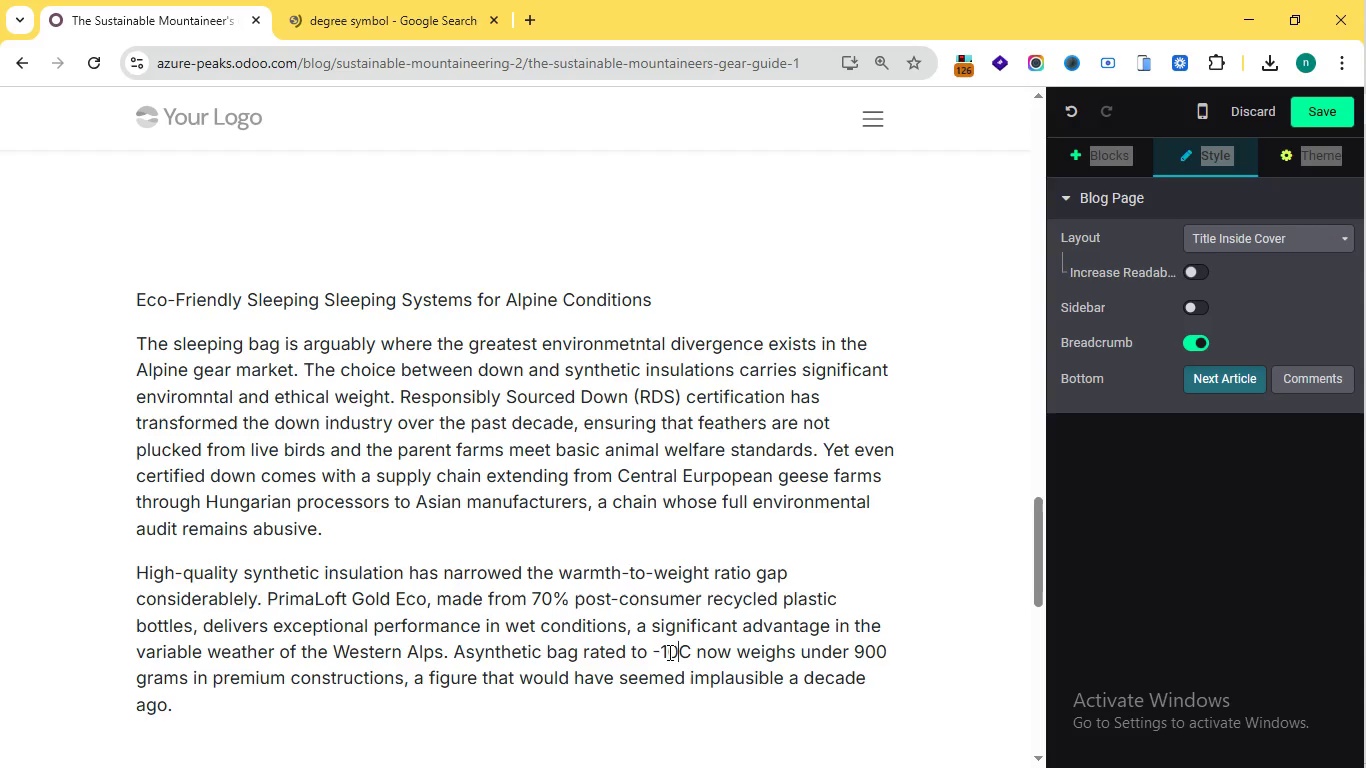 
key(Control+V)
 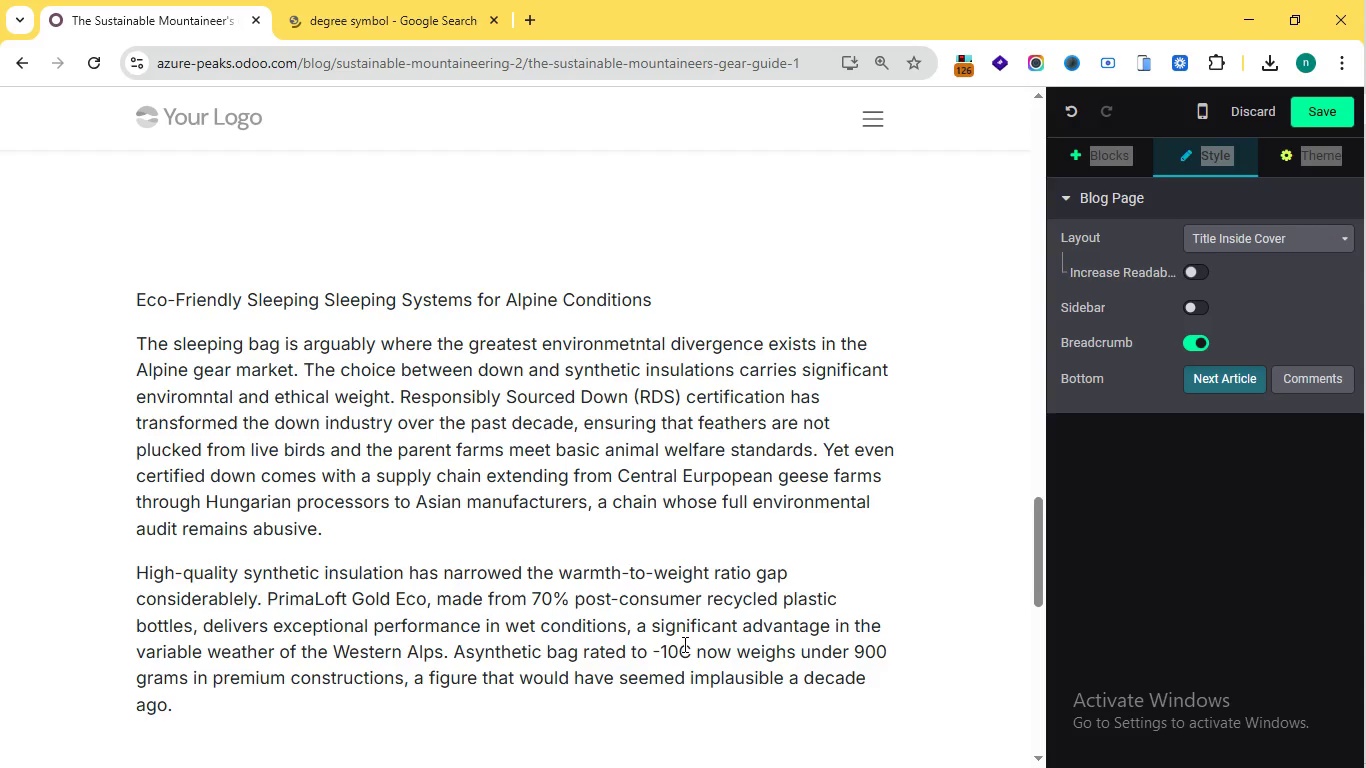 
left_click([683, 648])
 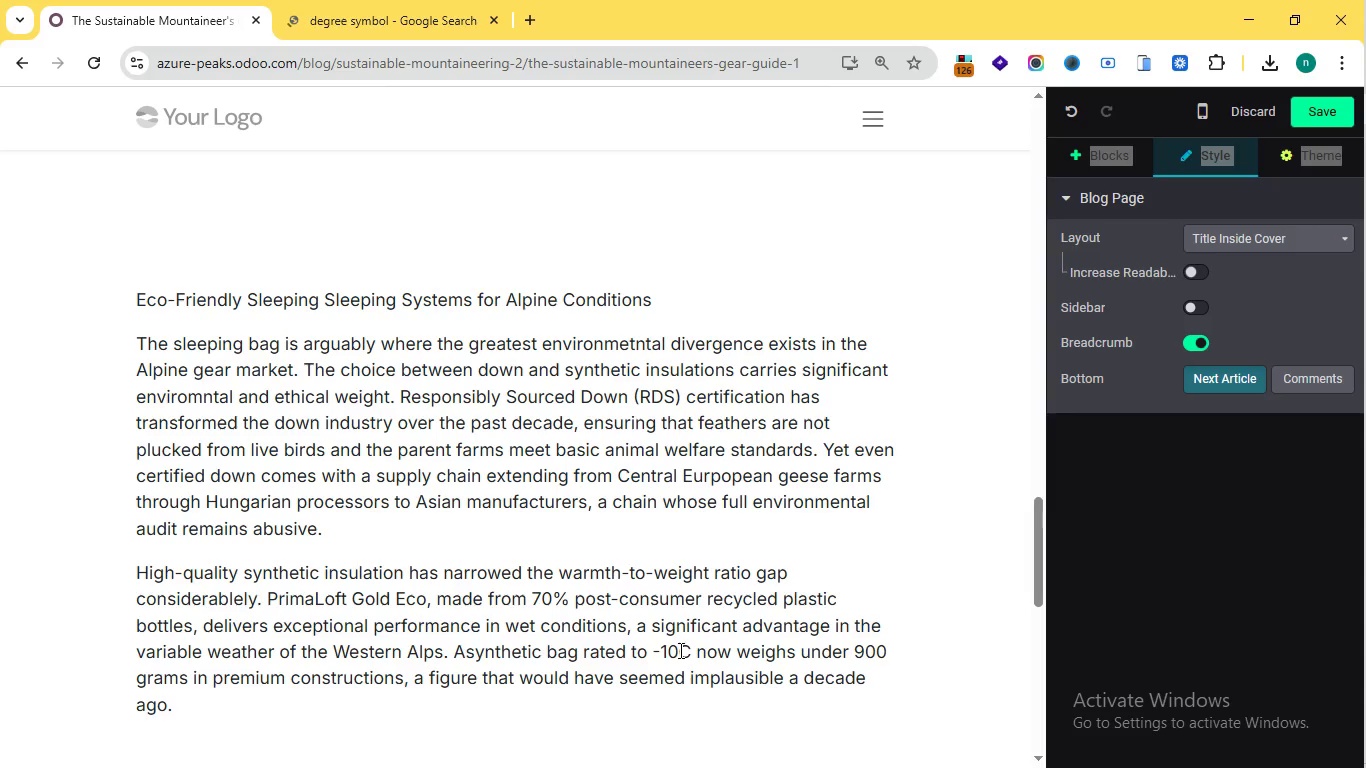 
left_click([678, 650])
 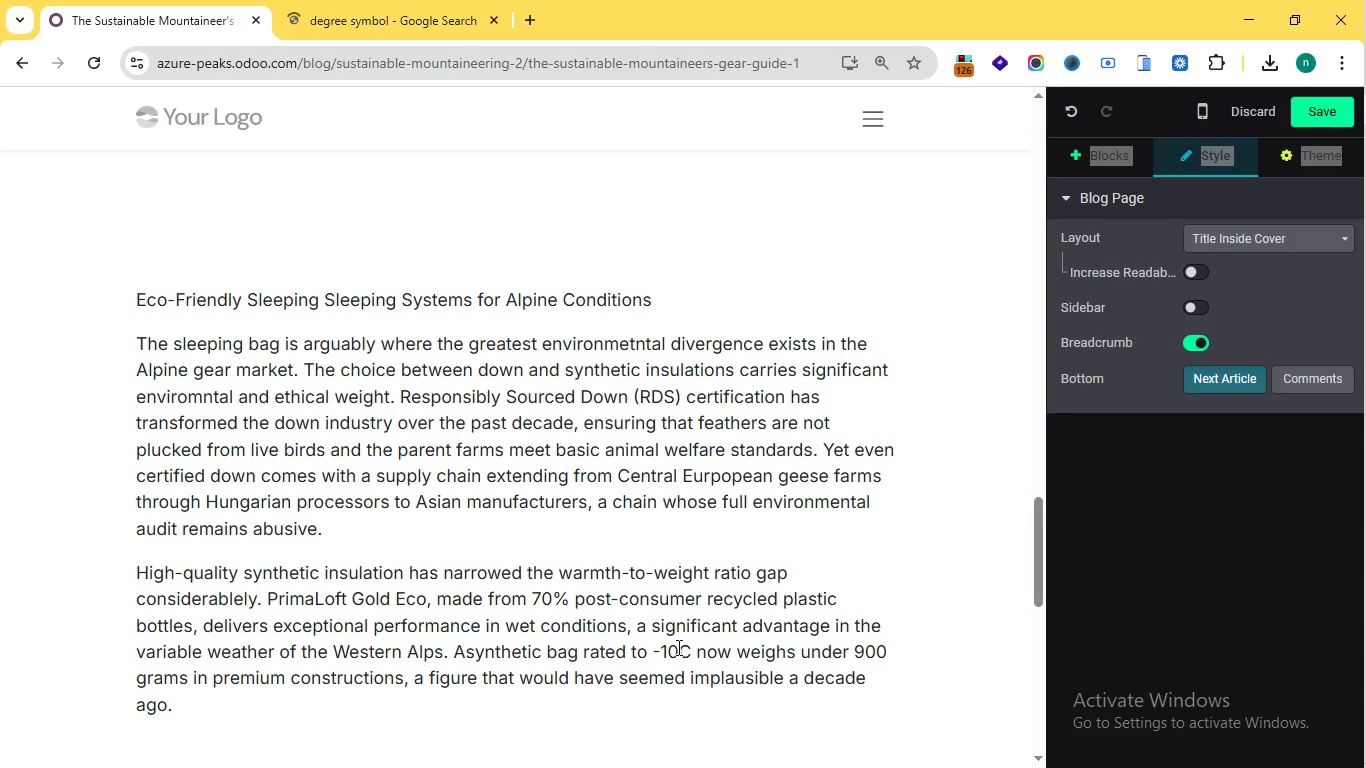 
left_click([677, 647])
 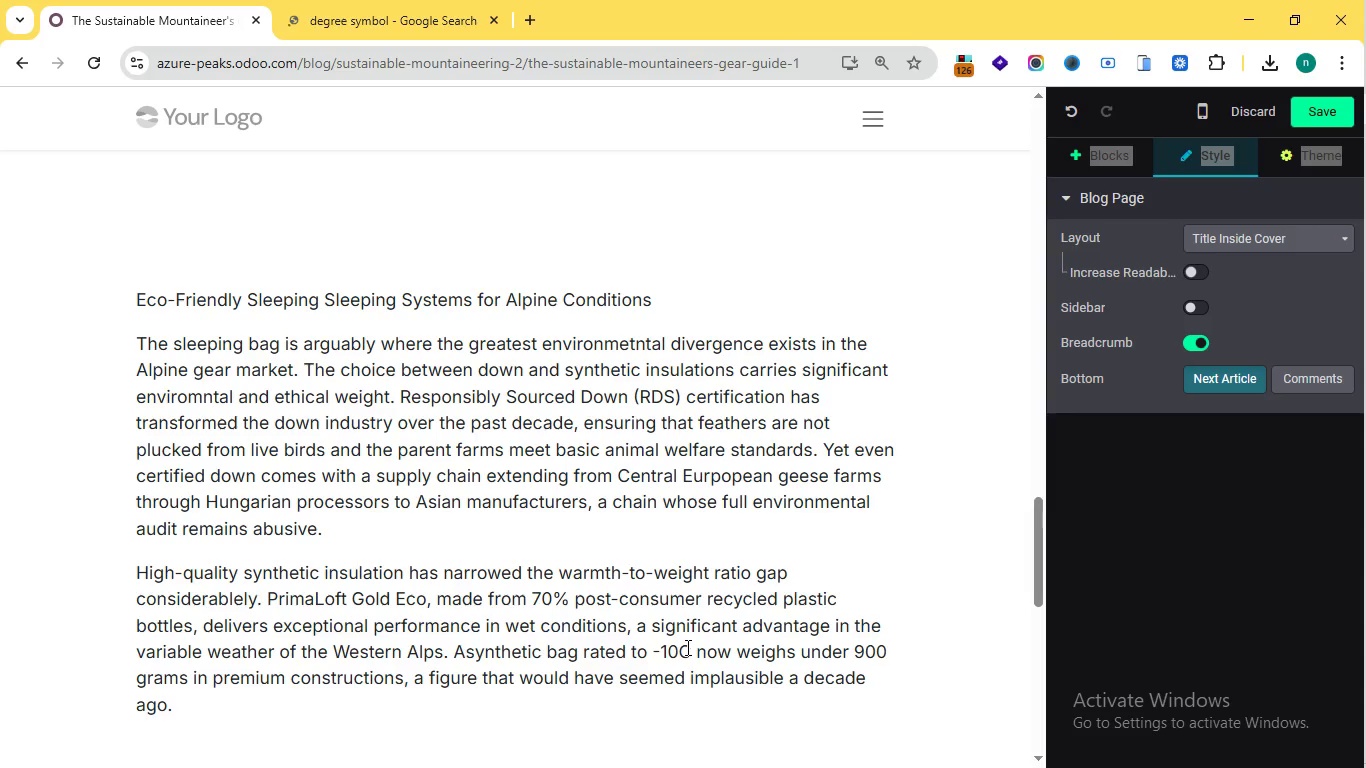 
left_click([681, 652])
 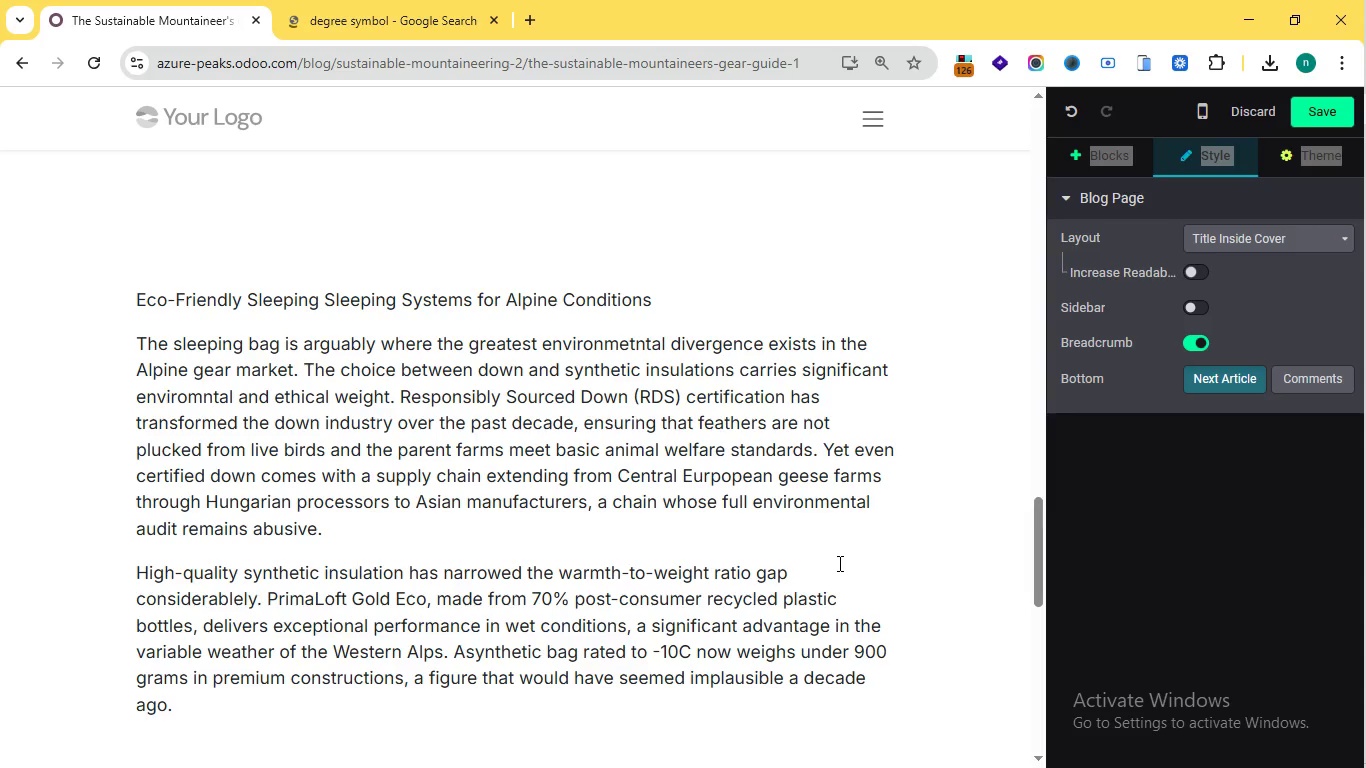 
left_click([1331, 463])
 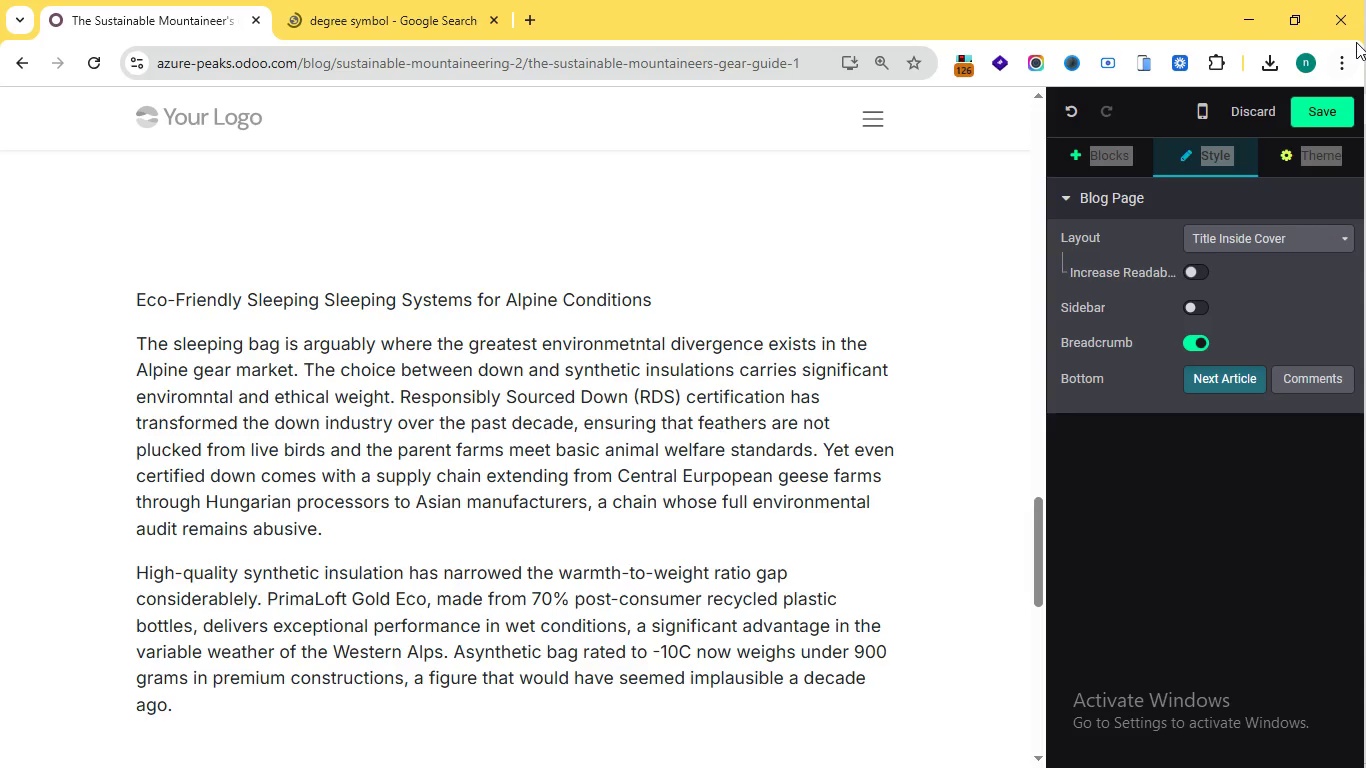 
left_click([352, 615])
 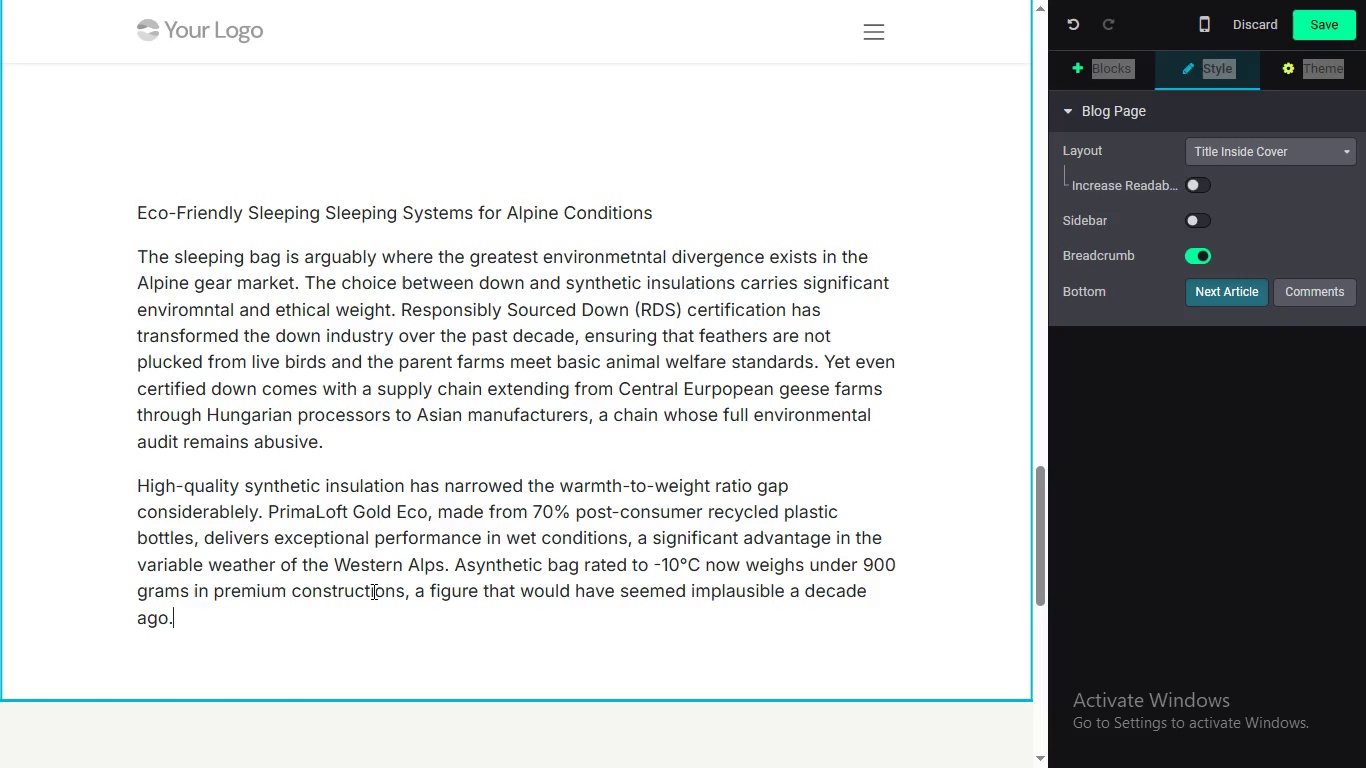 
wait(12.25)
 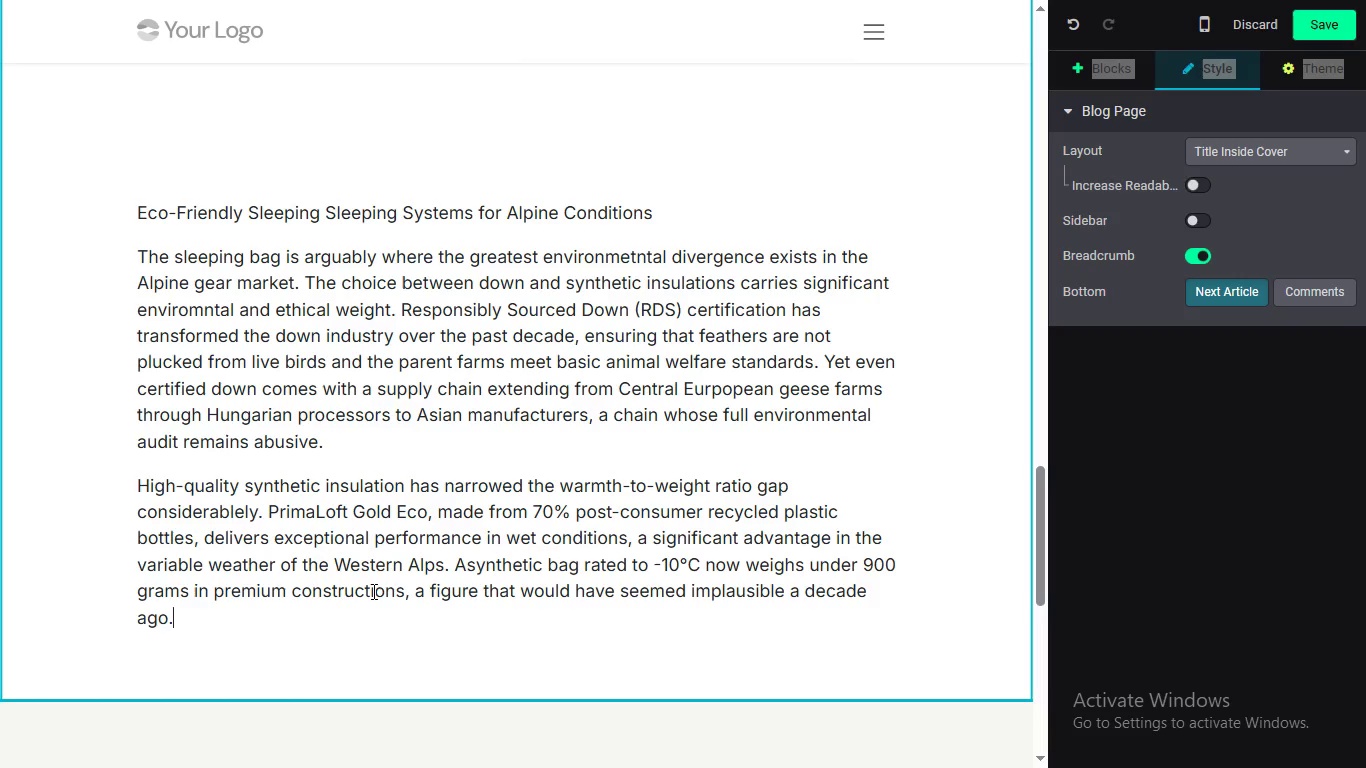 
key(Enter)
 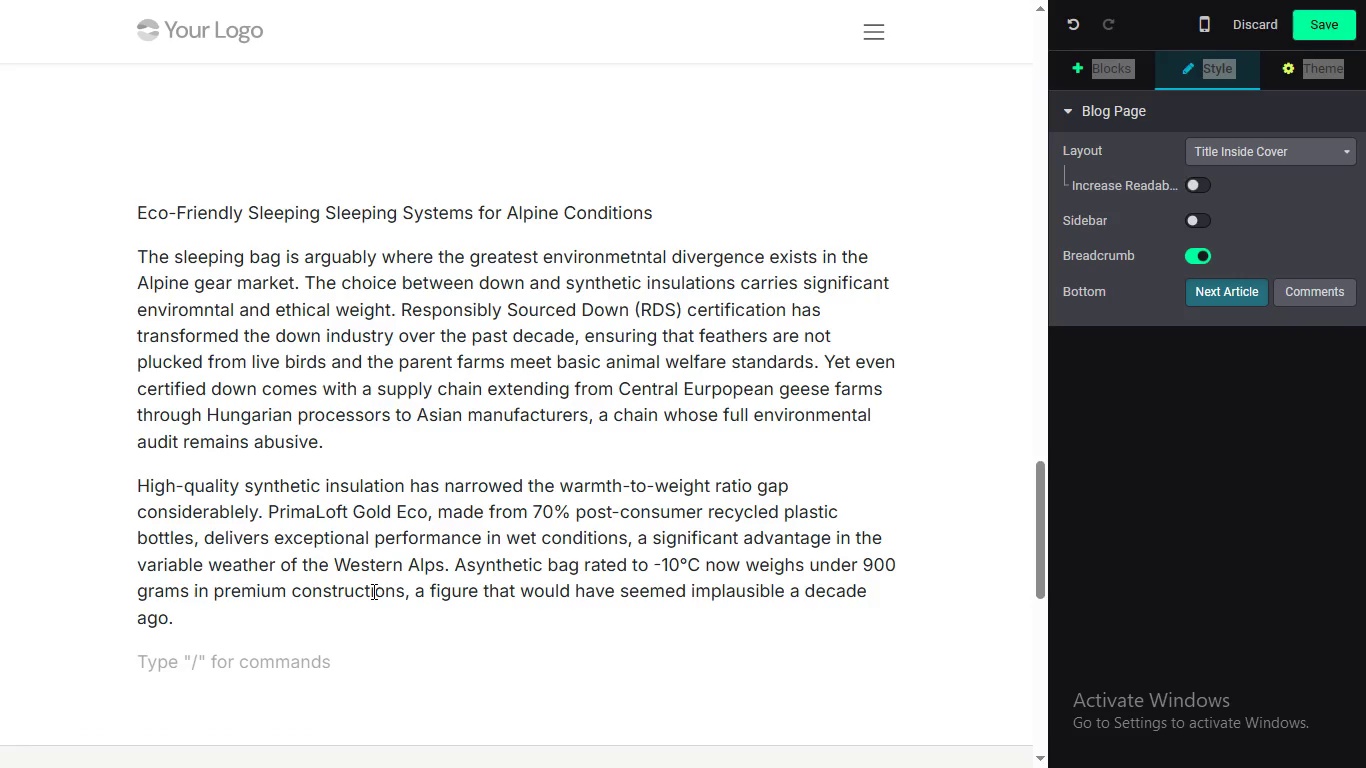 
key(CapsLock)
 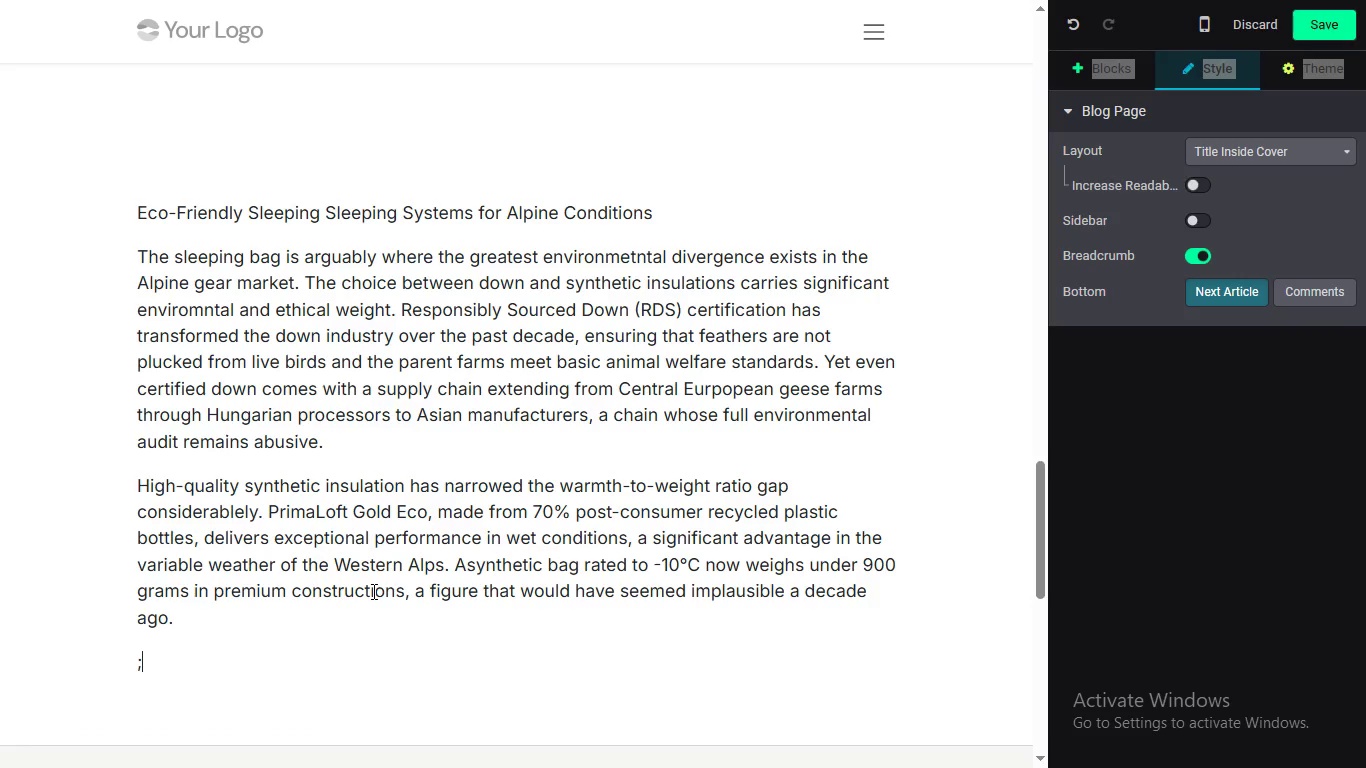 
key(Semicolon)
 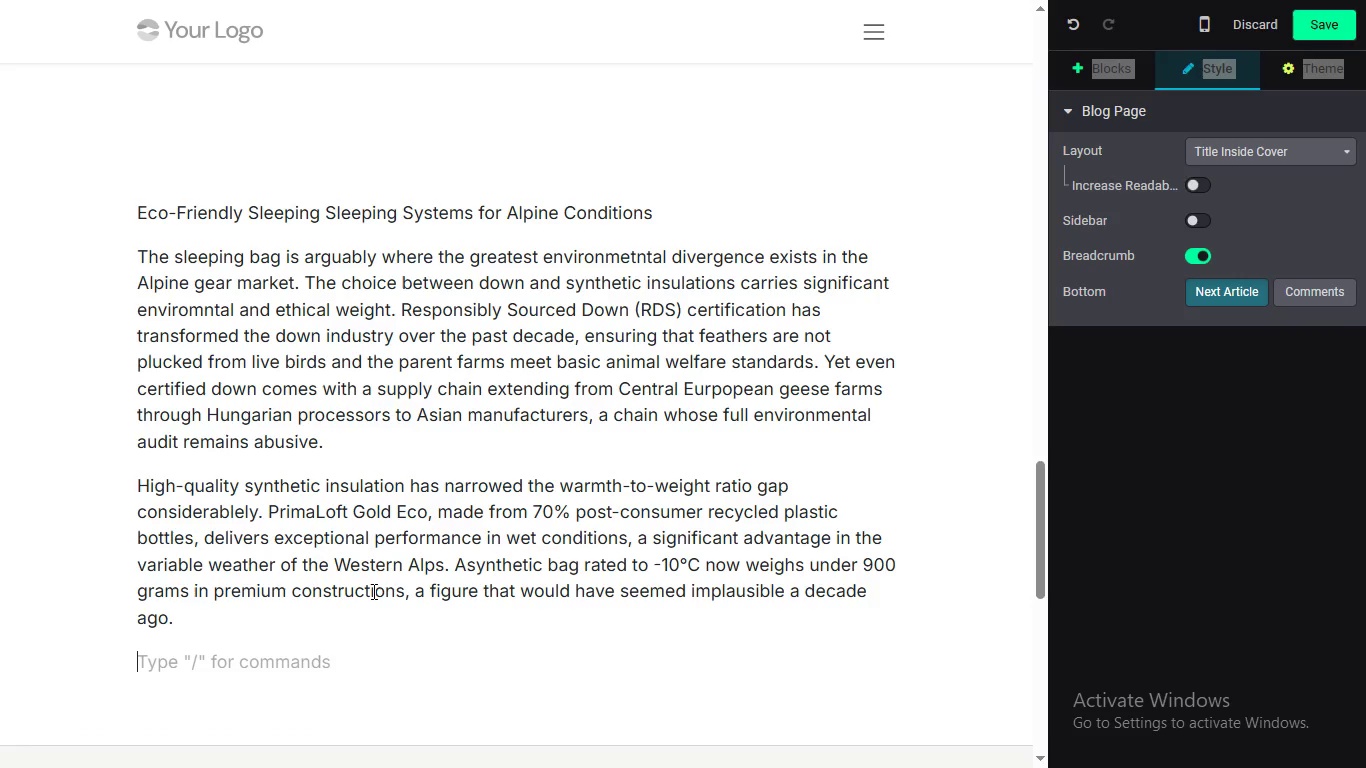 
key(Backspace)
 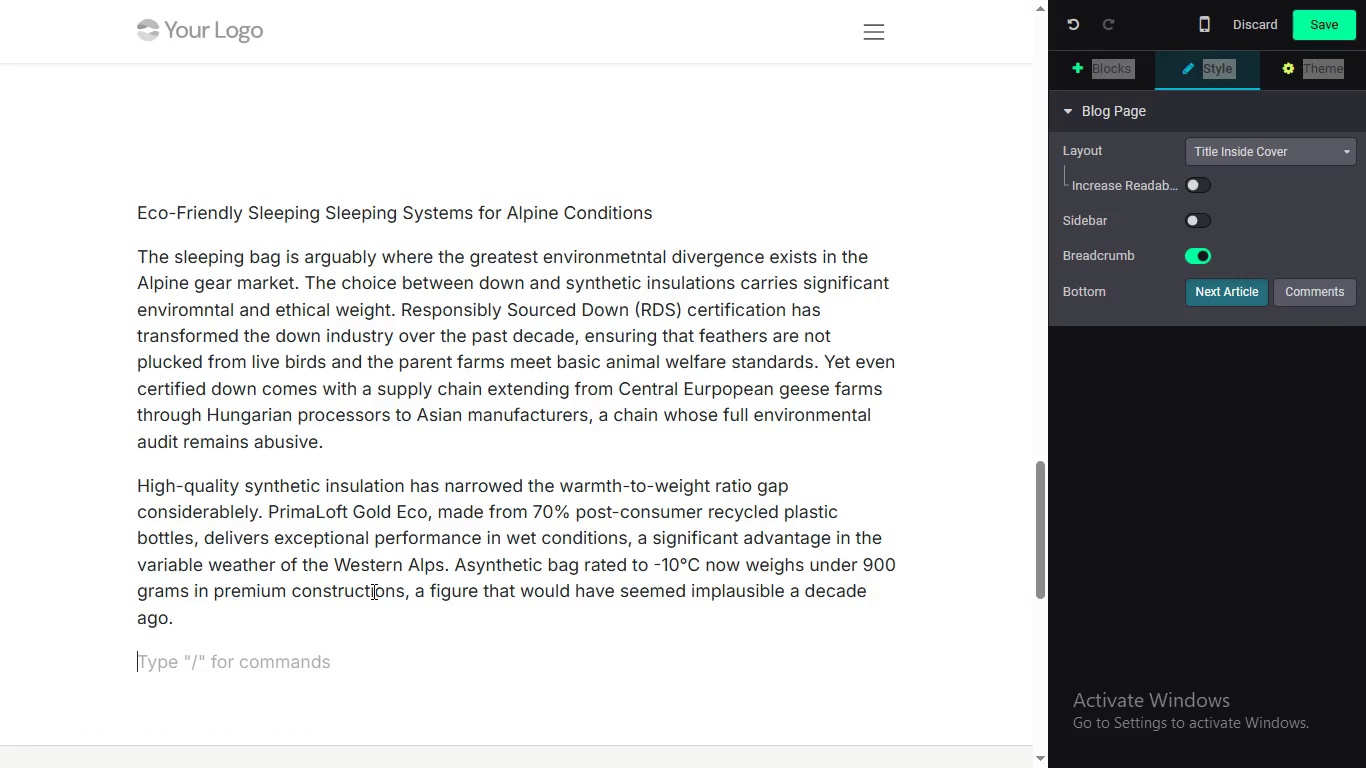 
type(/QUO)
 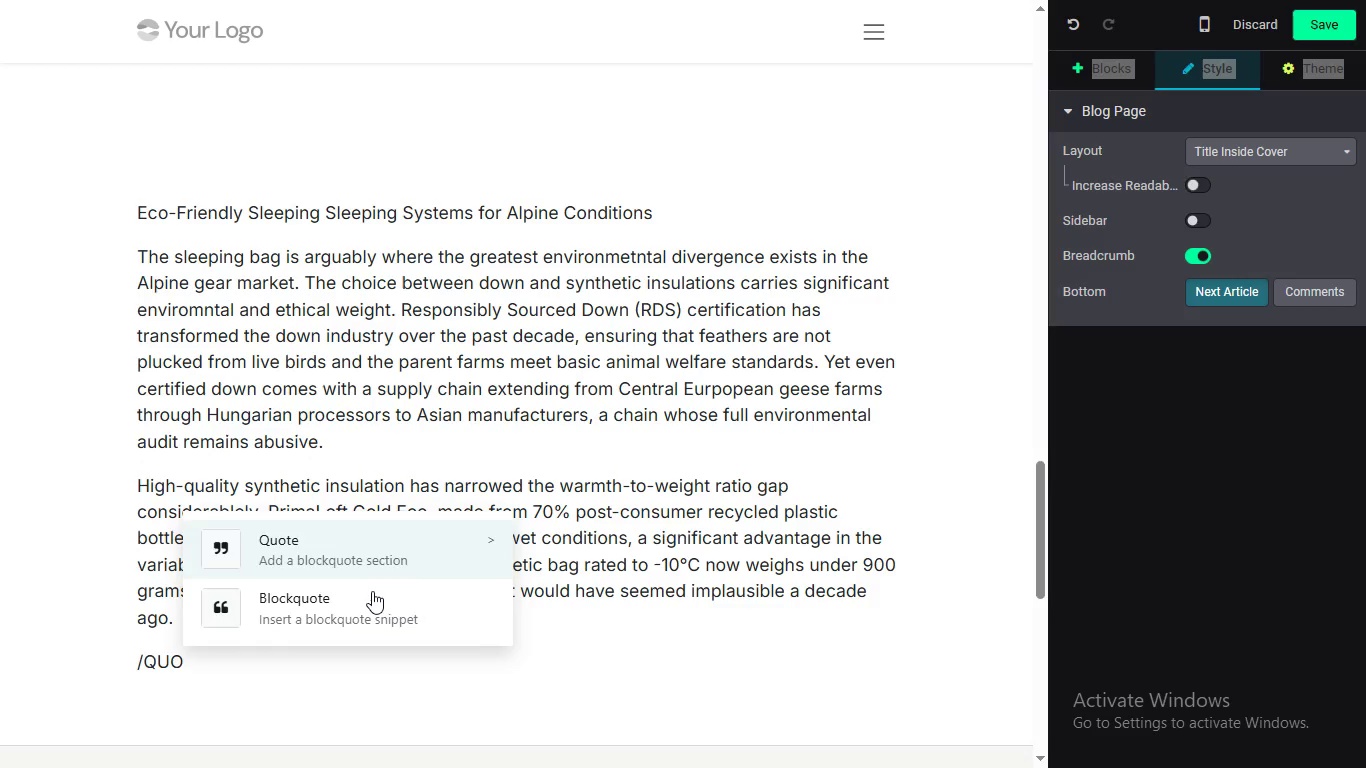 
key(Enter)
 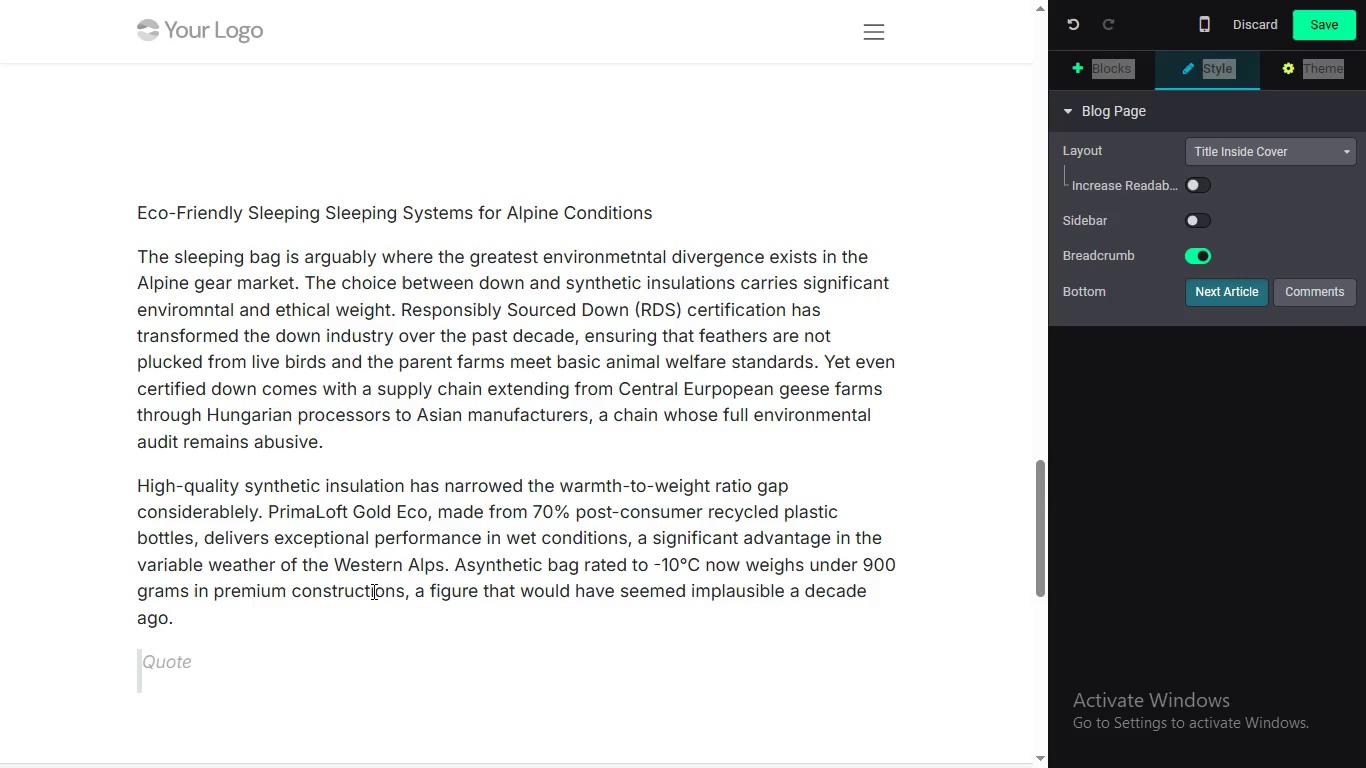 
type("t)
key(Backspace)
type(THE)
key(Backspace)
type(H)
key(Backspace)
key(Backspace)
type(HE)
key(Backspace)
key(Backspace)
type(he most sustinable se)
key(Backspace)
type(leeping bag is not the n)
key(Backspace)
type(one made from recycled materials. ts )
key(Backspace)
key(Backspace)
key(Backspace)
key(Backspace)
key(Backspace)
type(t isd)
key(Backspace)
 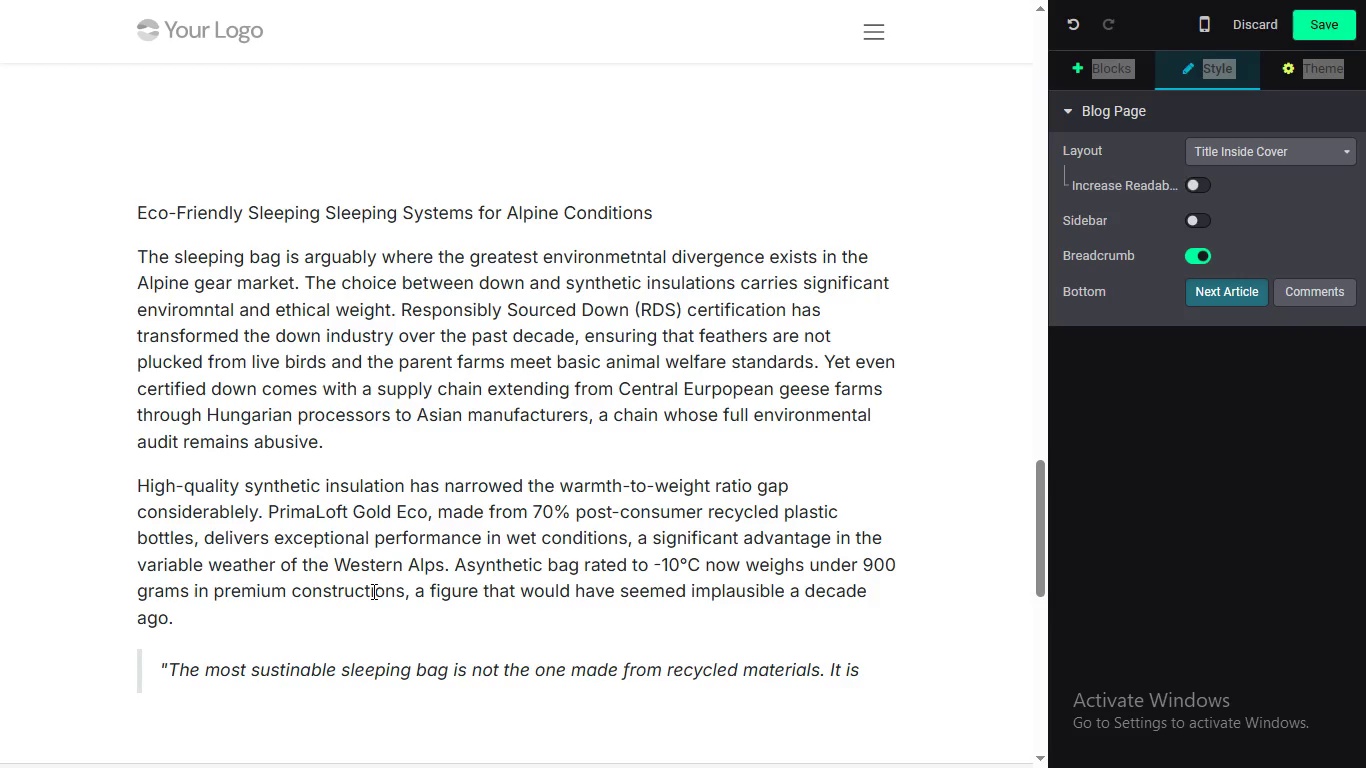 
type(the one you buy once and carry for twenty years.")
 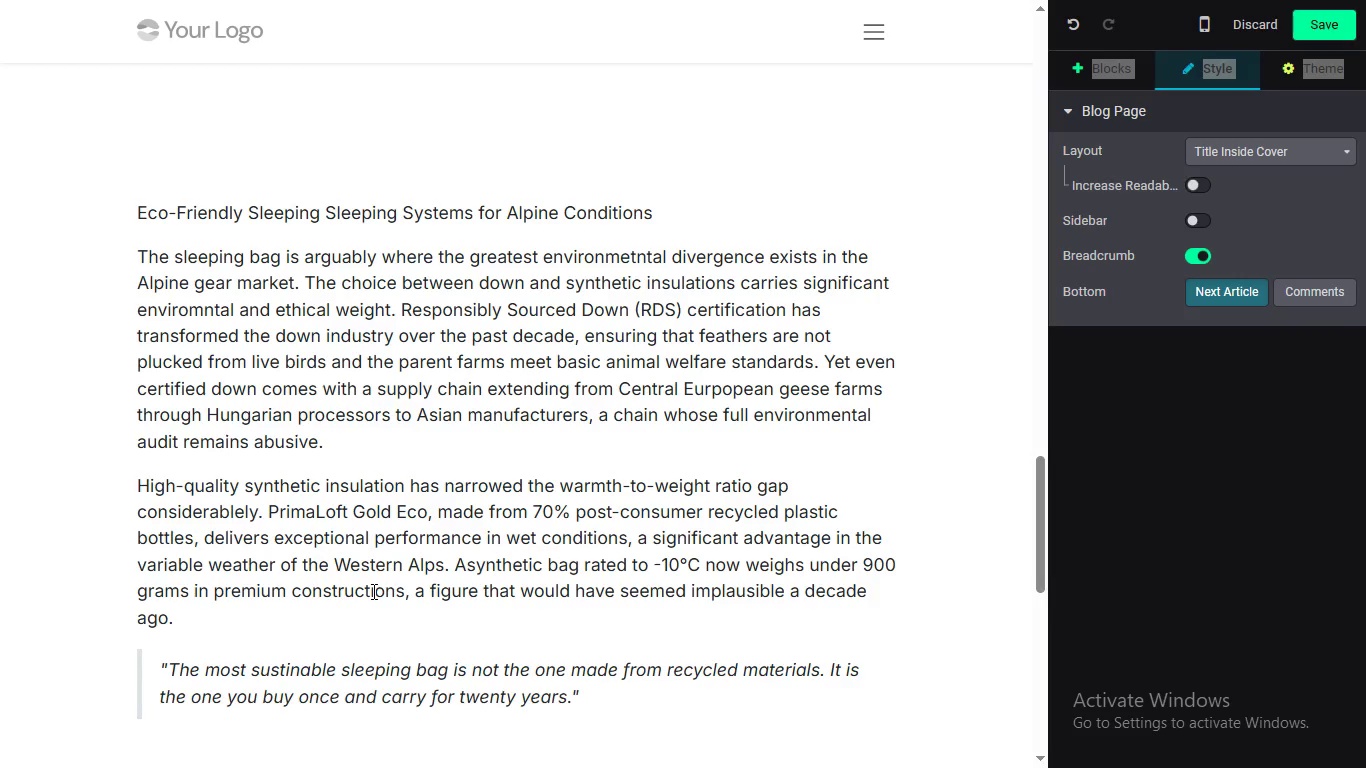 
key(Enter)
 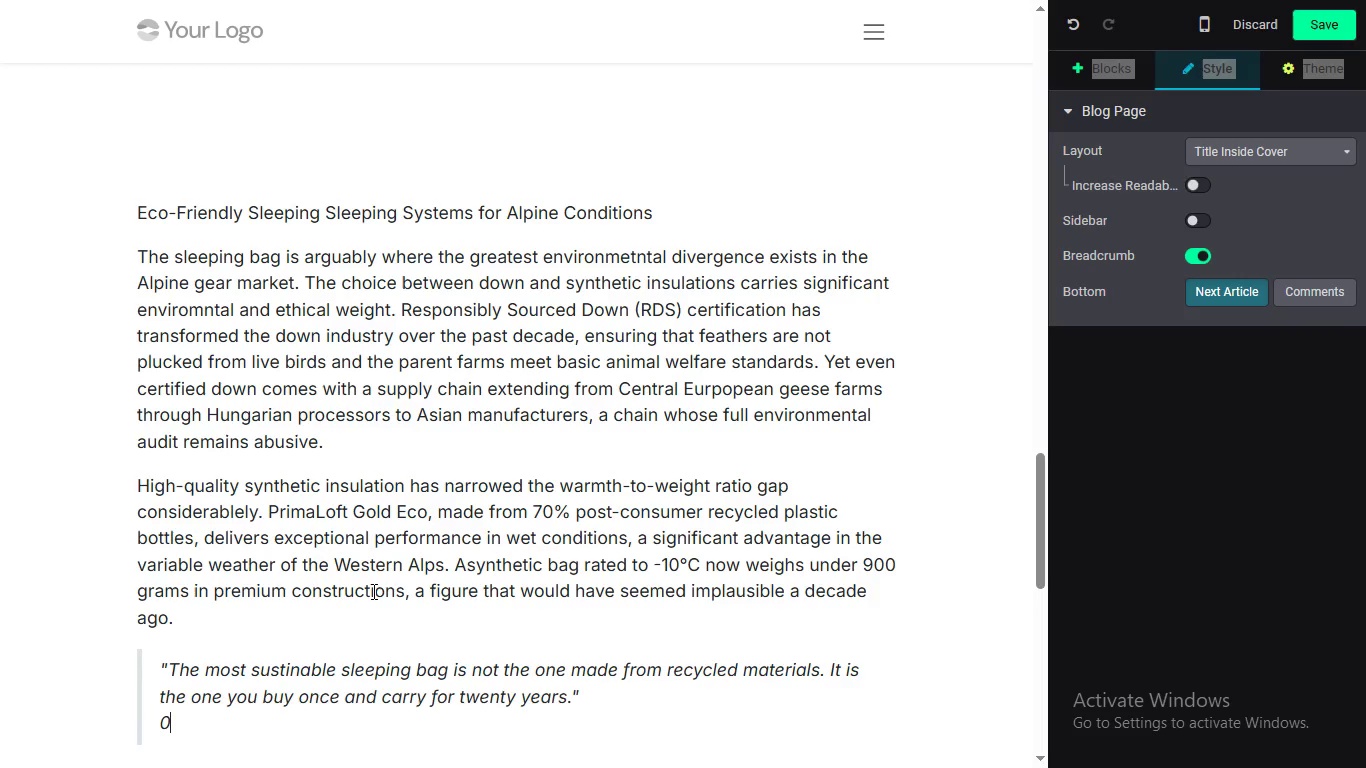 
key(0)
 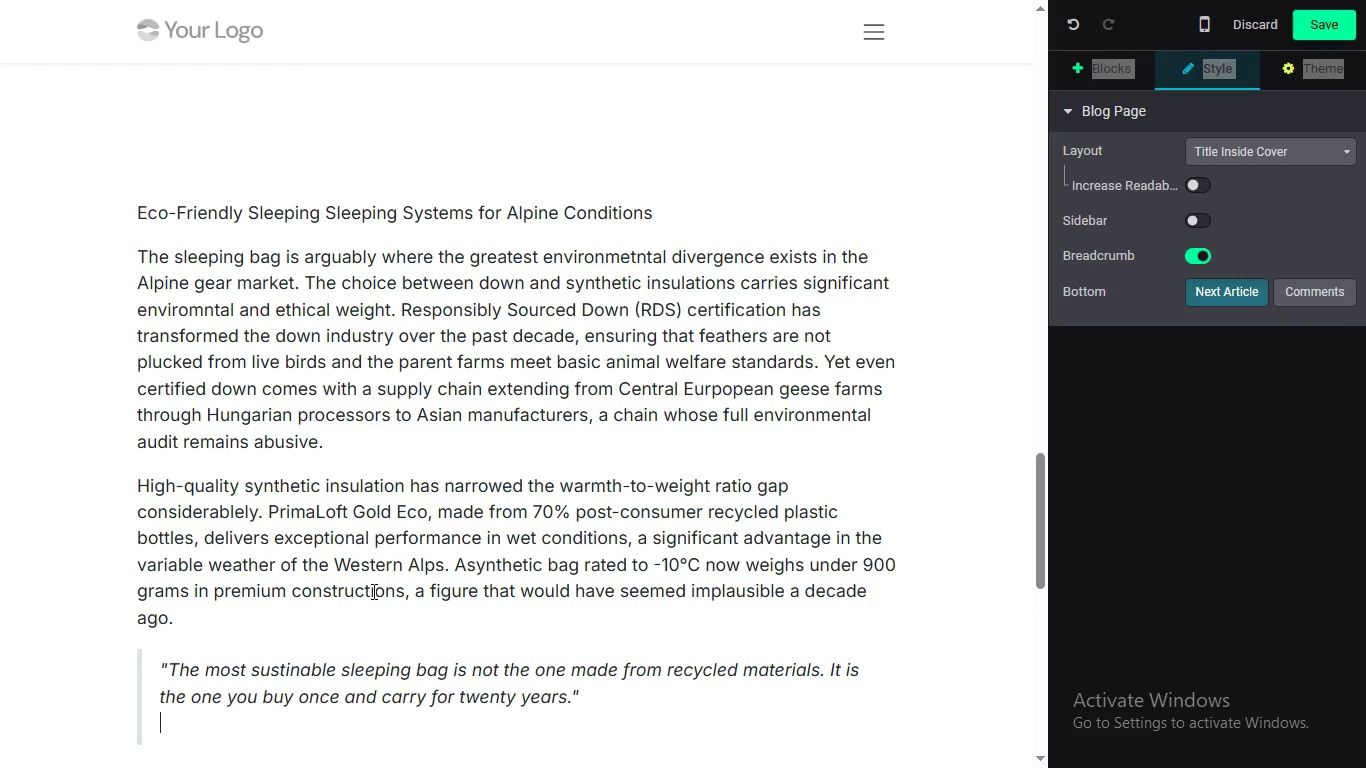 
key(Backspace)
 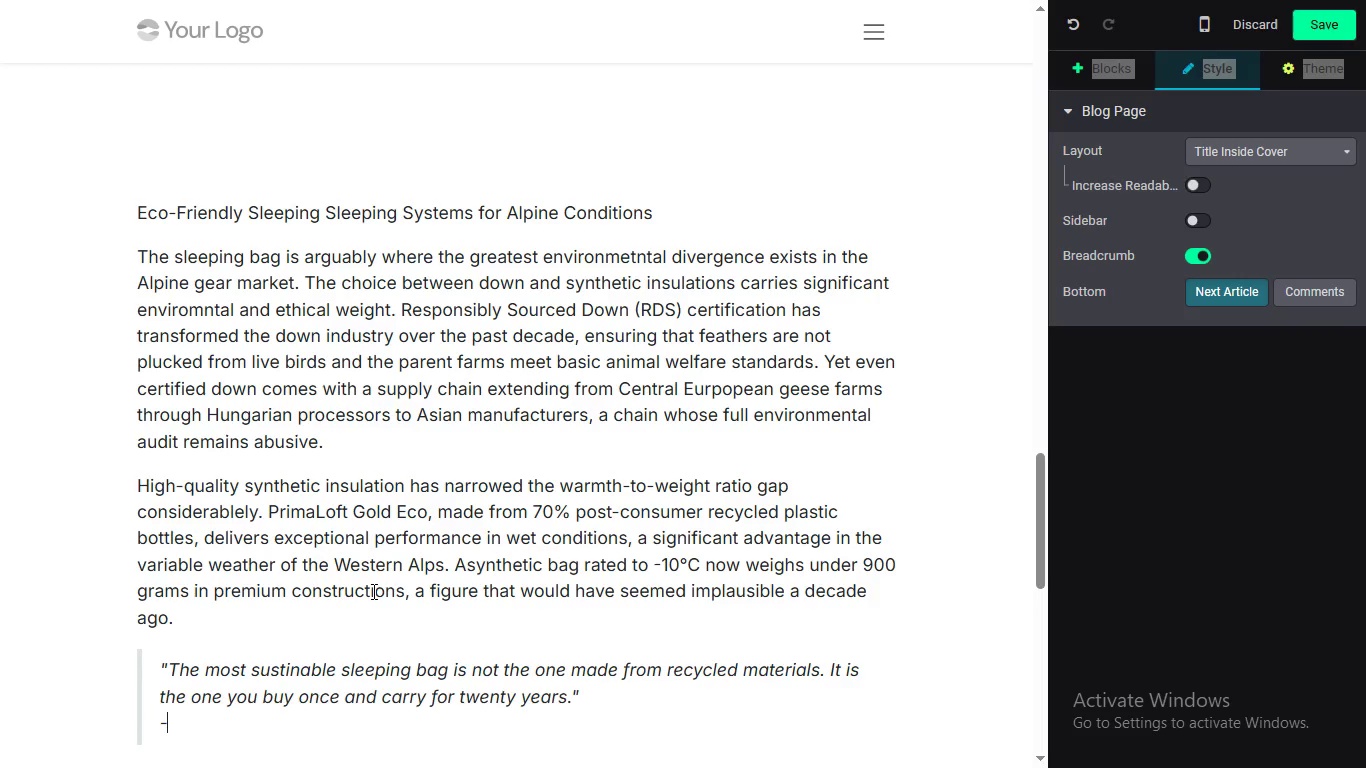 
key(Minus)
 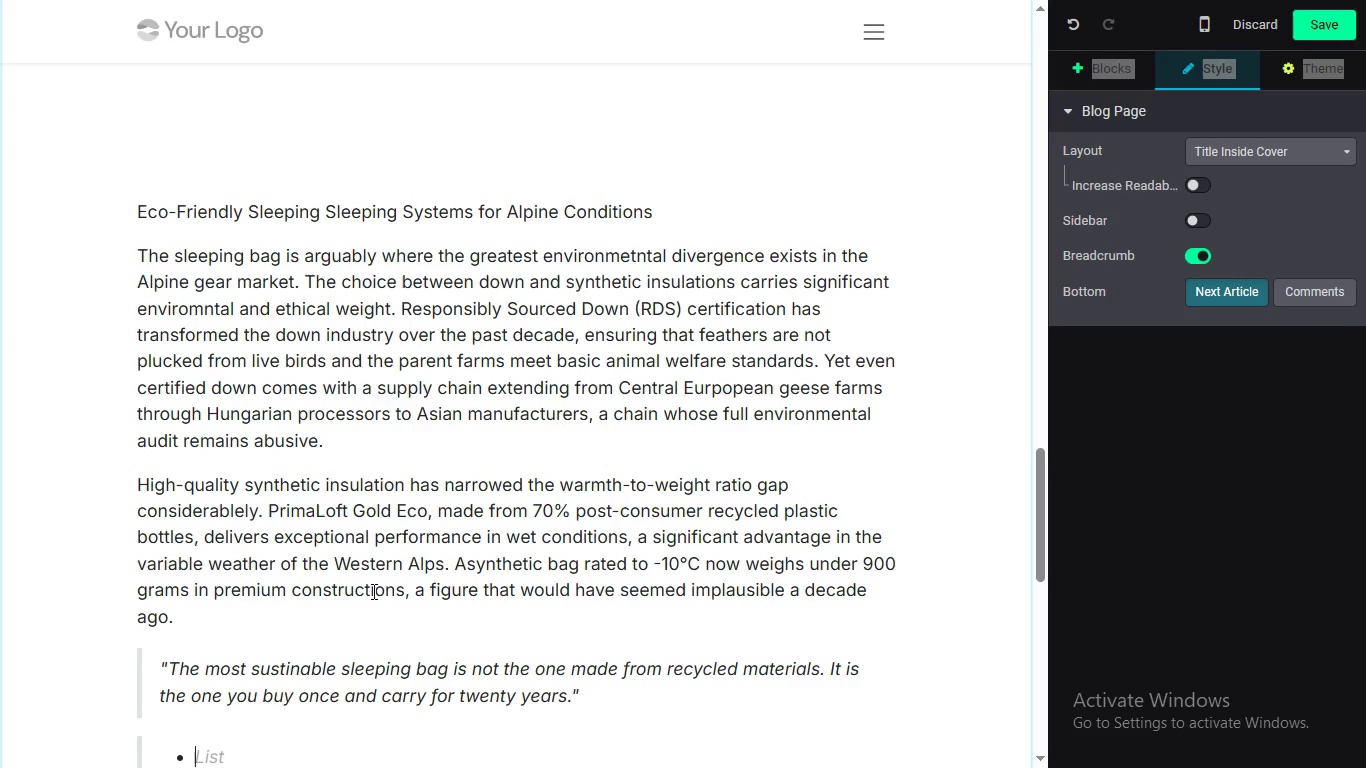 
key(Space)
 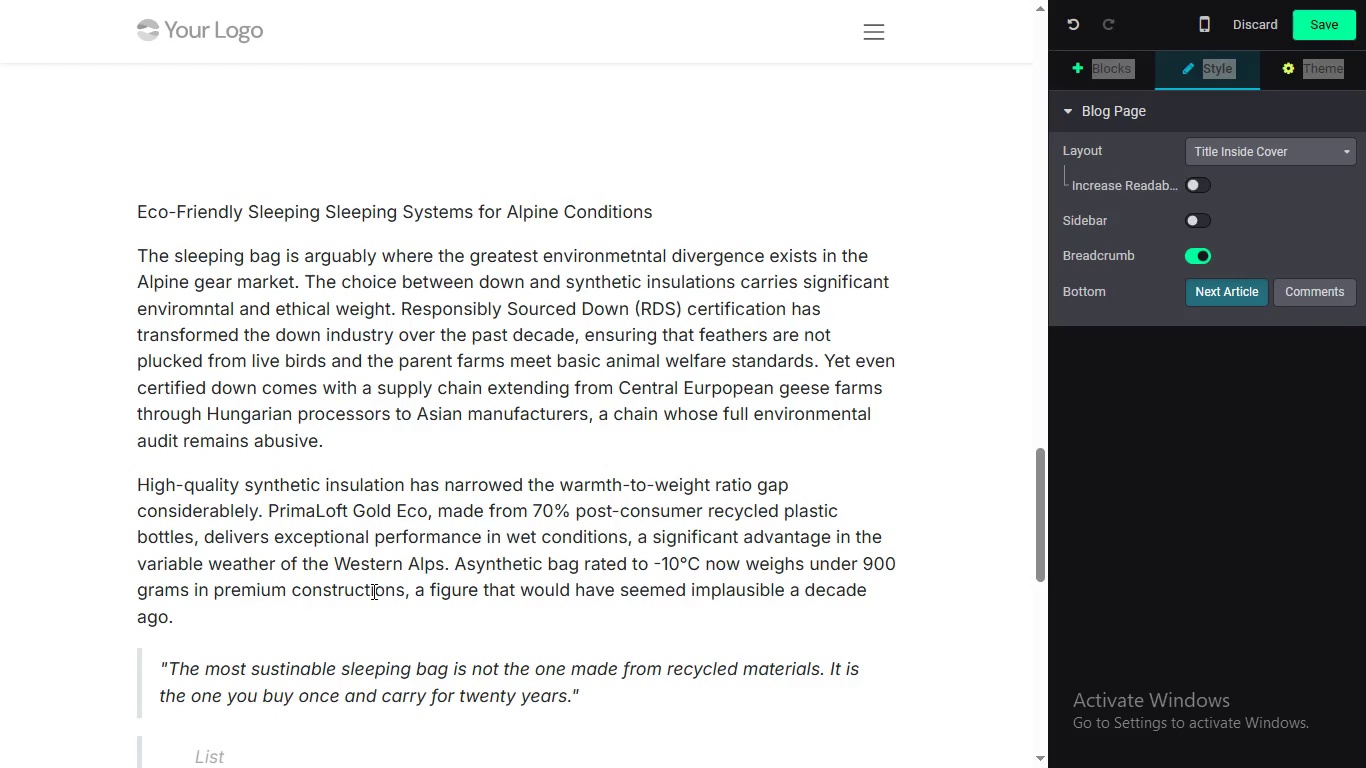 
key(Backspace)
 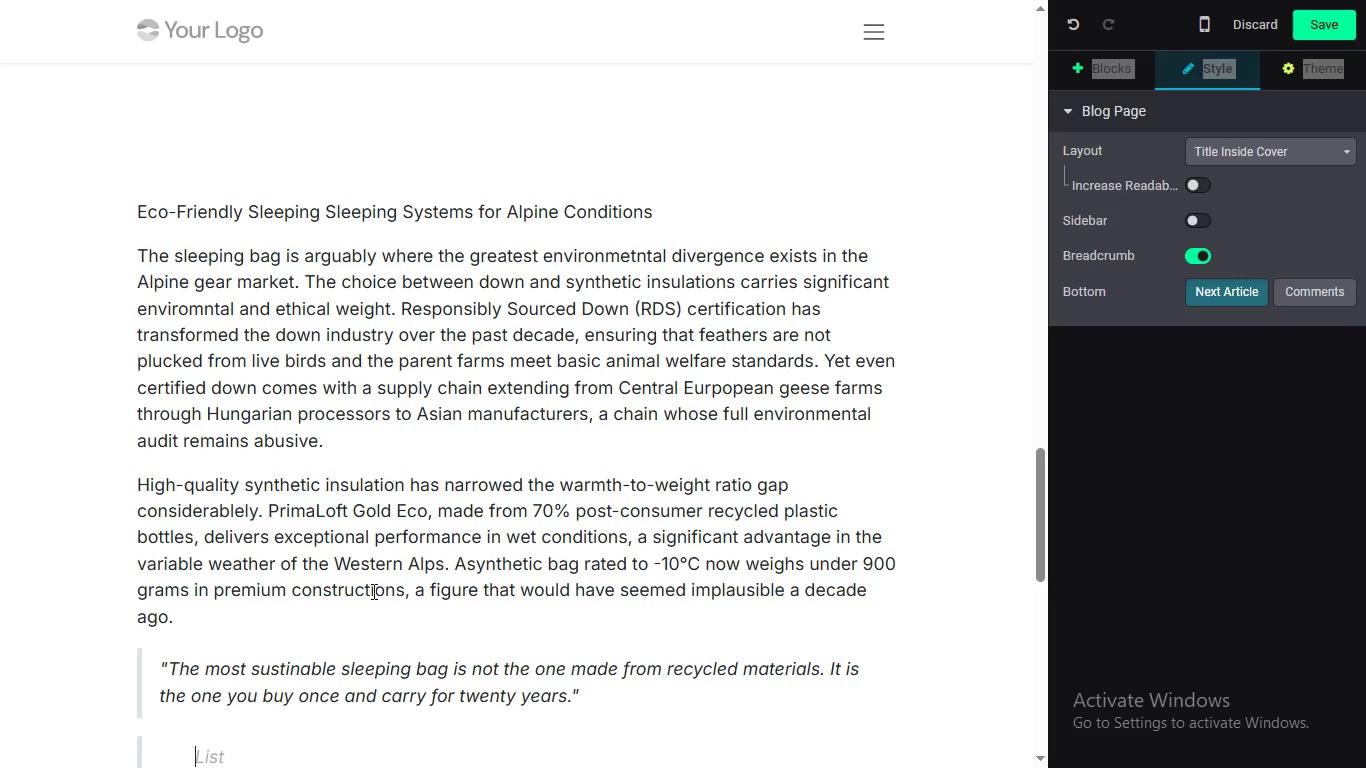 
key(Control+Z)
 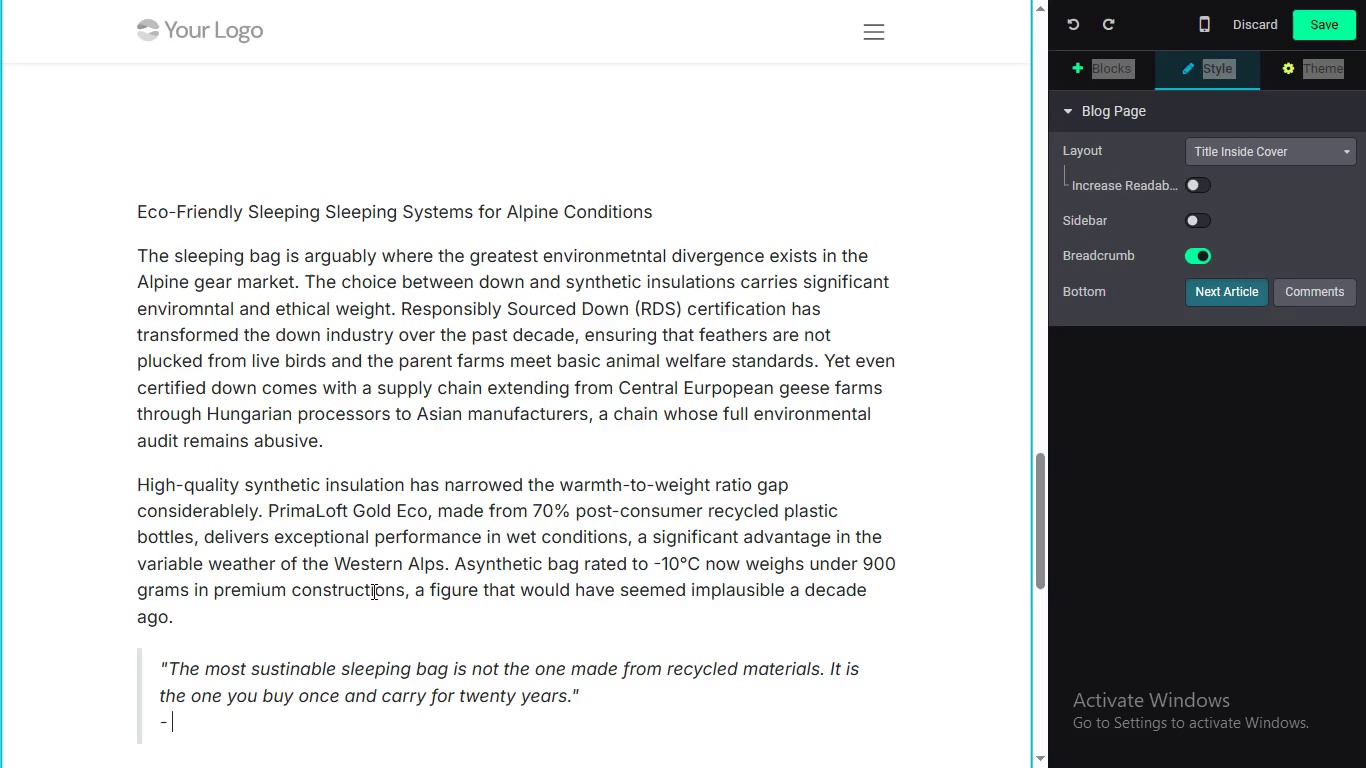 
key(Control+Z)
 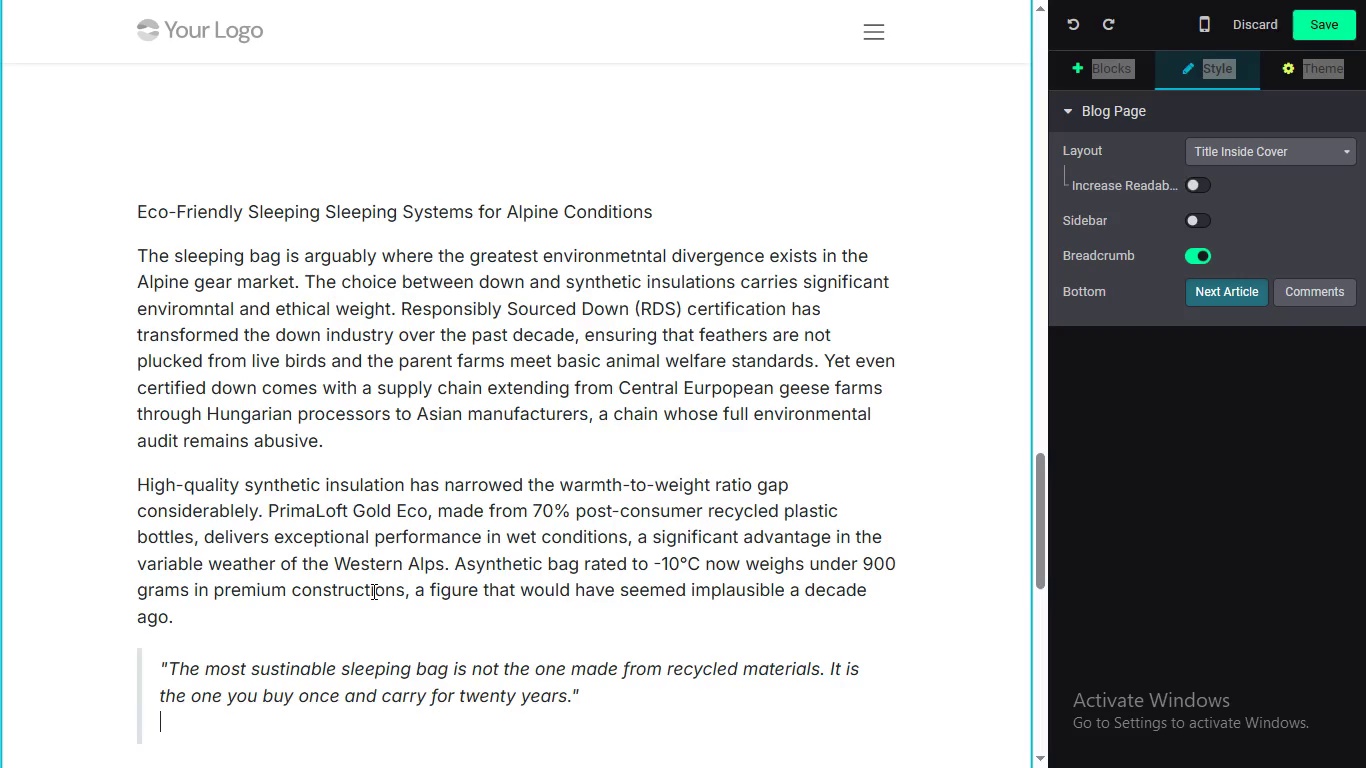 
key(Control+Z)
 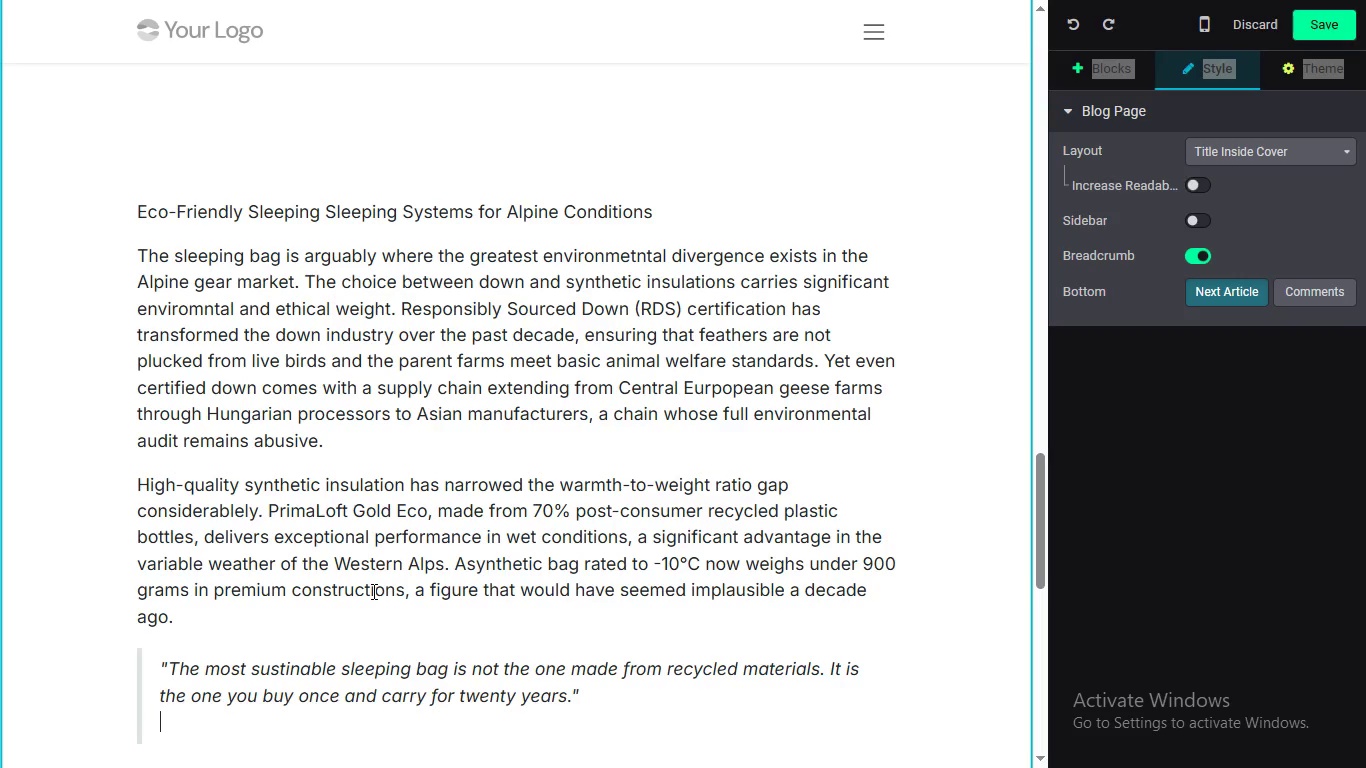 
key(Tab)
type(- DR. KARIN HOLIST, INSTITUTE FOR ALPINE MATRIALS SCIENCE, INS)
key(Backspace)
type(NS)
 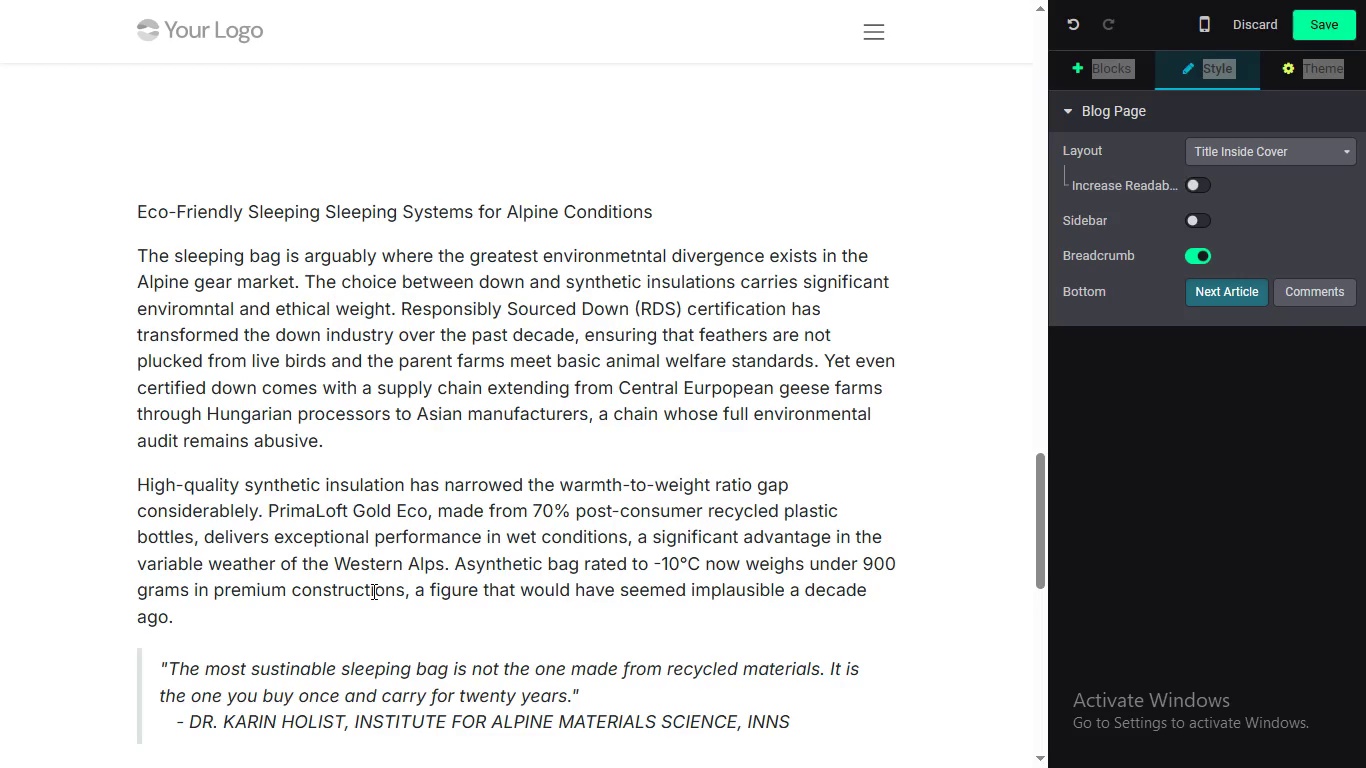 
type(BRUCK)
 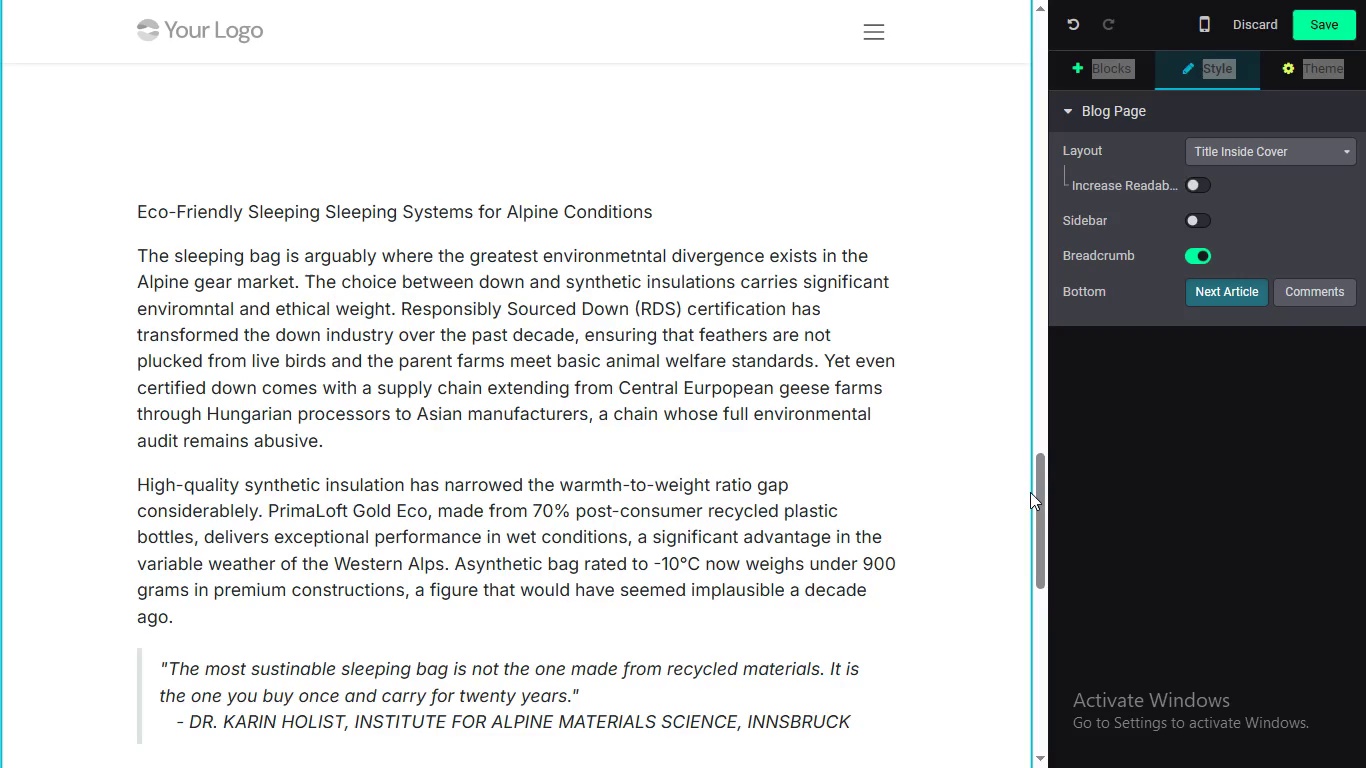 
left_click_drag(start_coordinate=[1045, 482], to_coordinate=[1047, 531])
 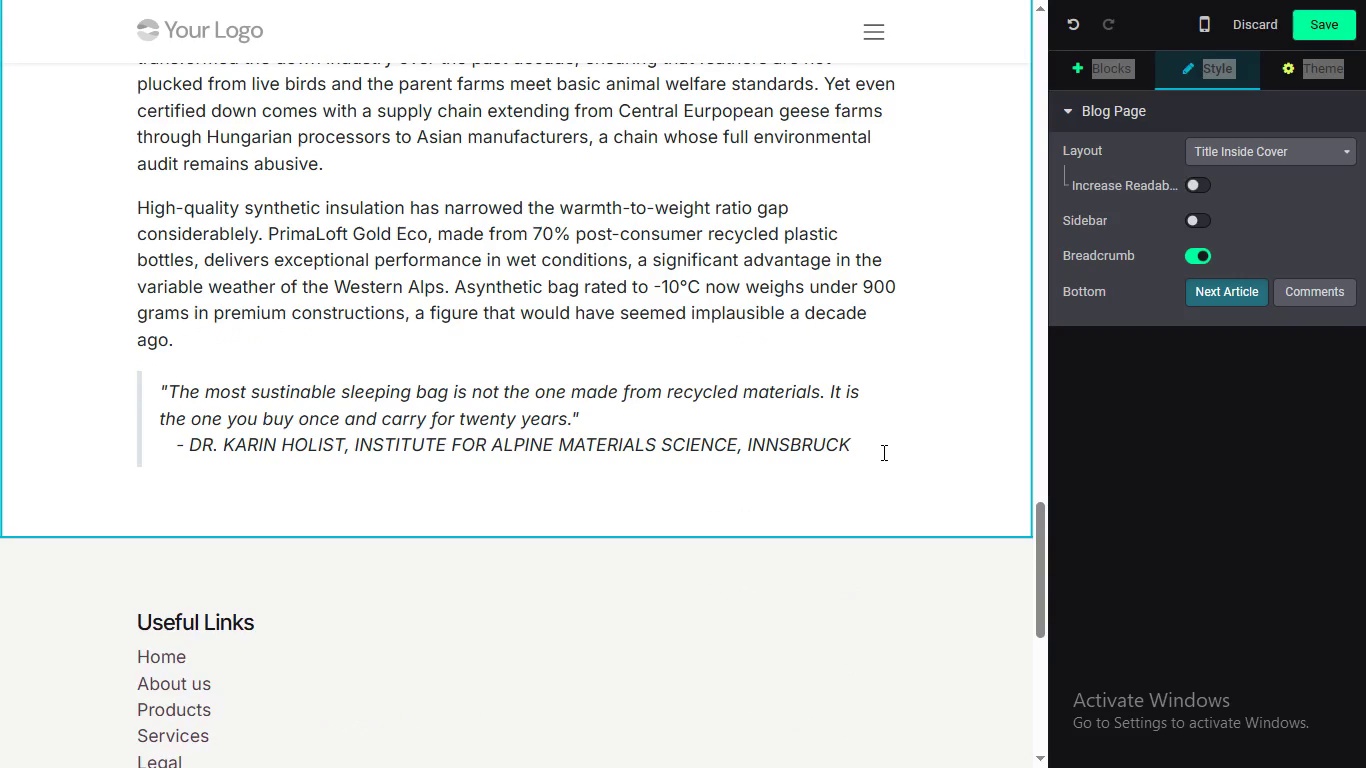 
key(Enter)
 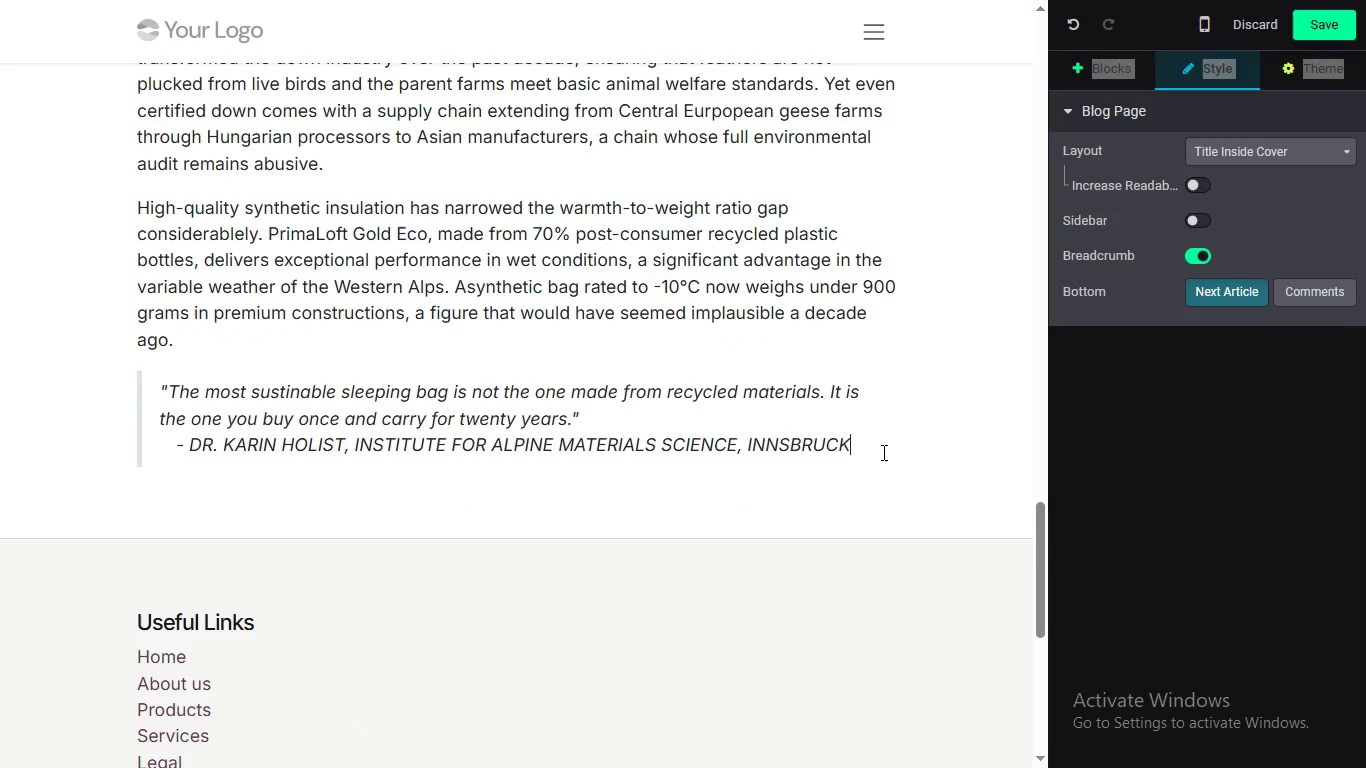 
key(Backspace)
 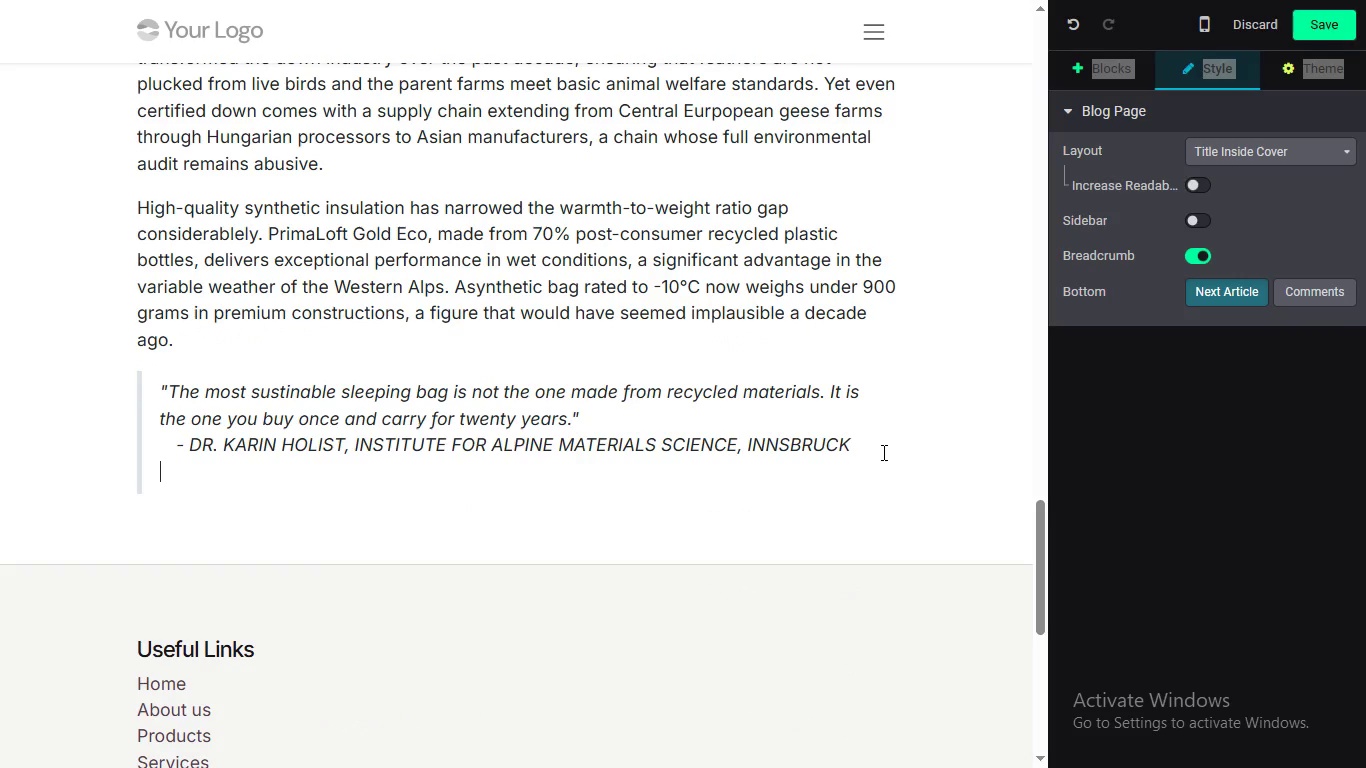 
key(Enter)
 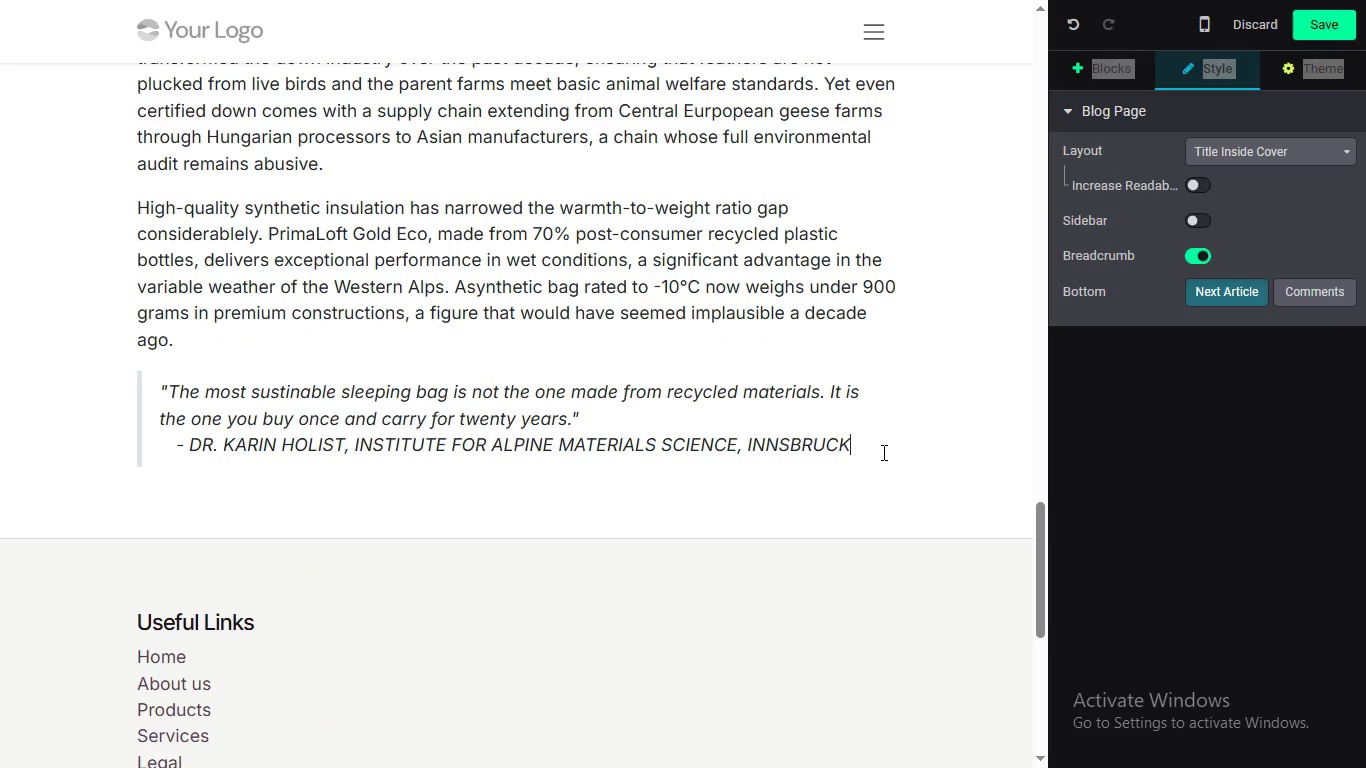 
key(Backspace)
 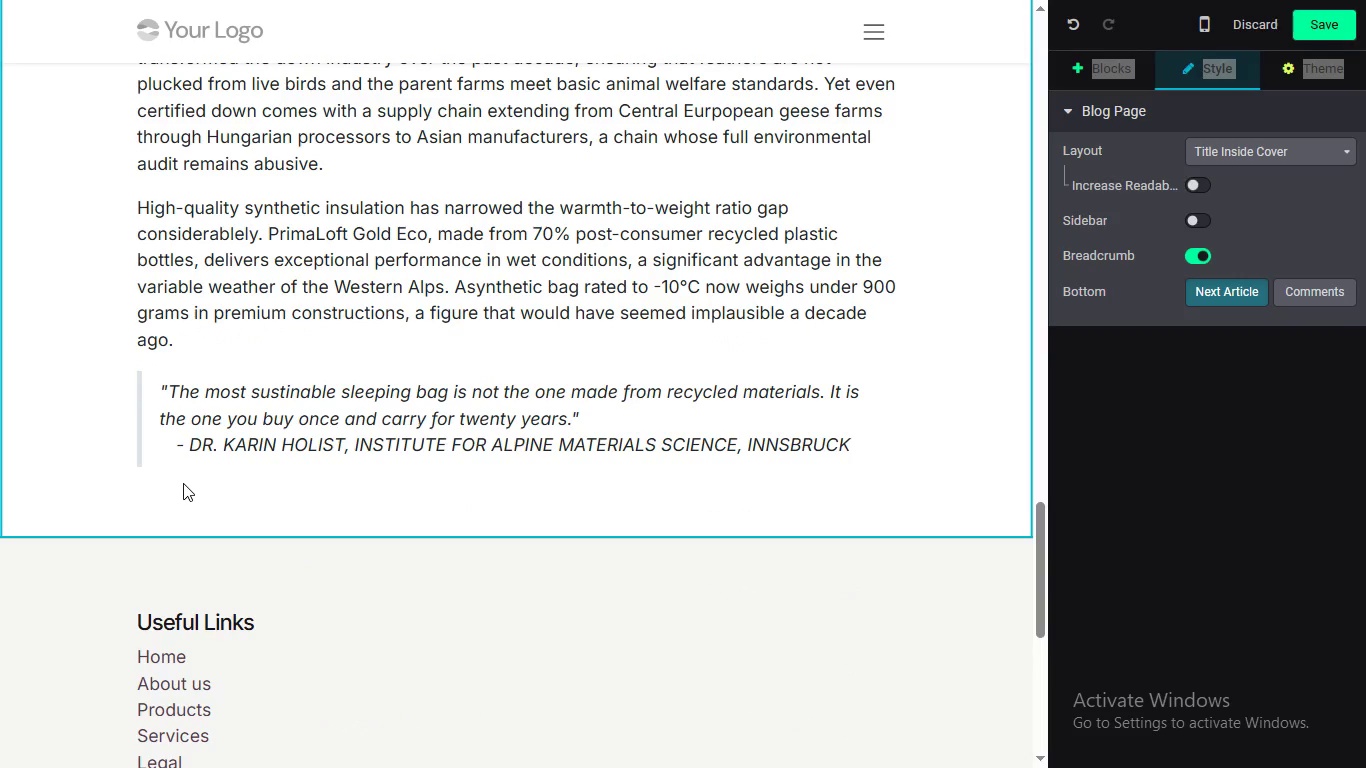 
double_click([183, 483])
 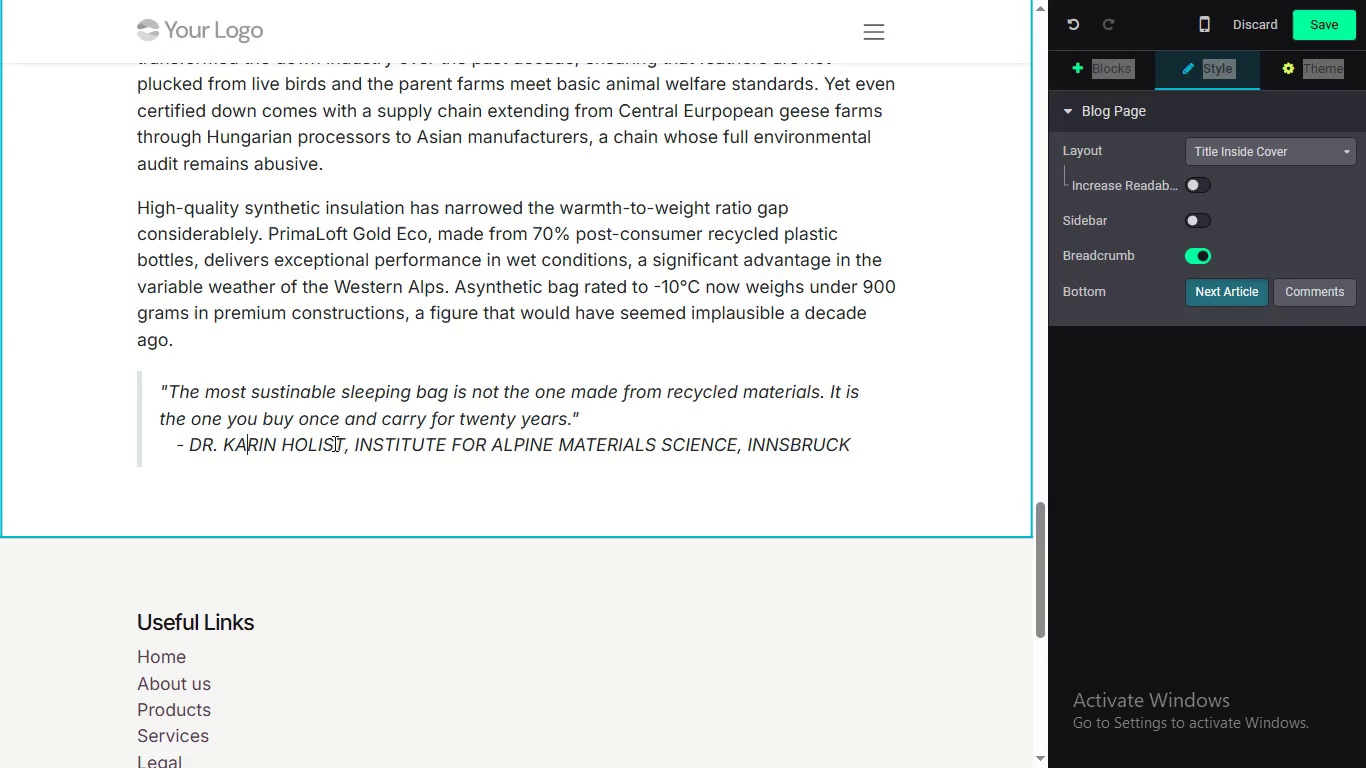 
left_click_drag(start_coordinate=[211, 471], to_coordinate=[244, 465])
 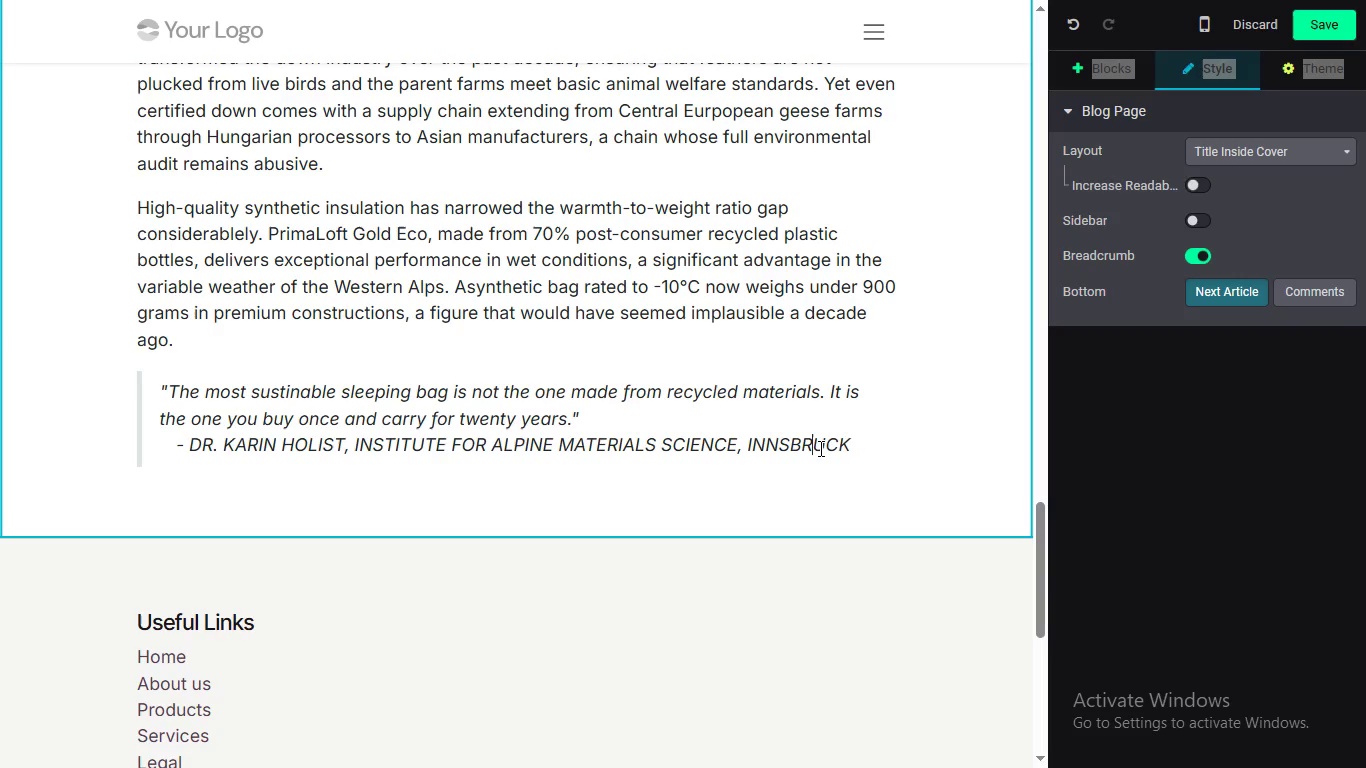 
left_click_drag(start_coordinate=[819, 448], to_coordinate=[825, 448])
 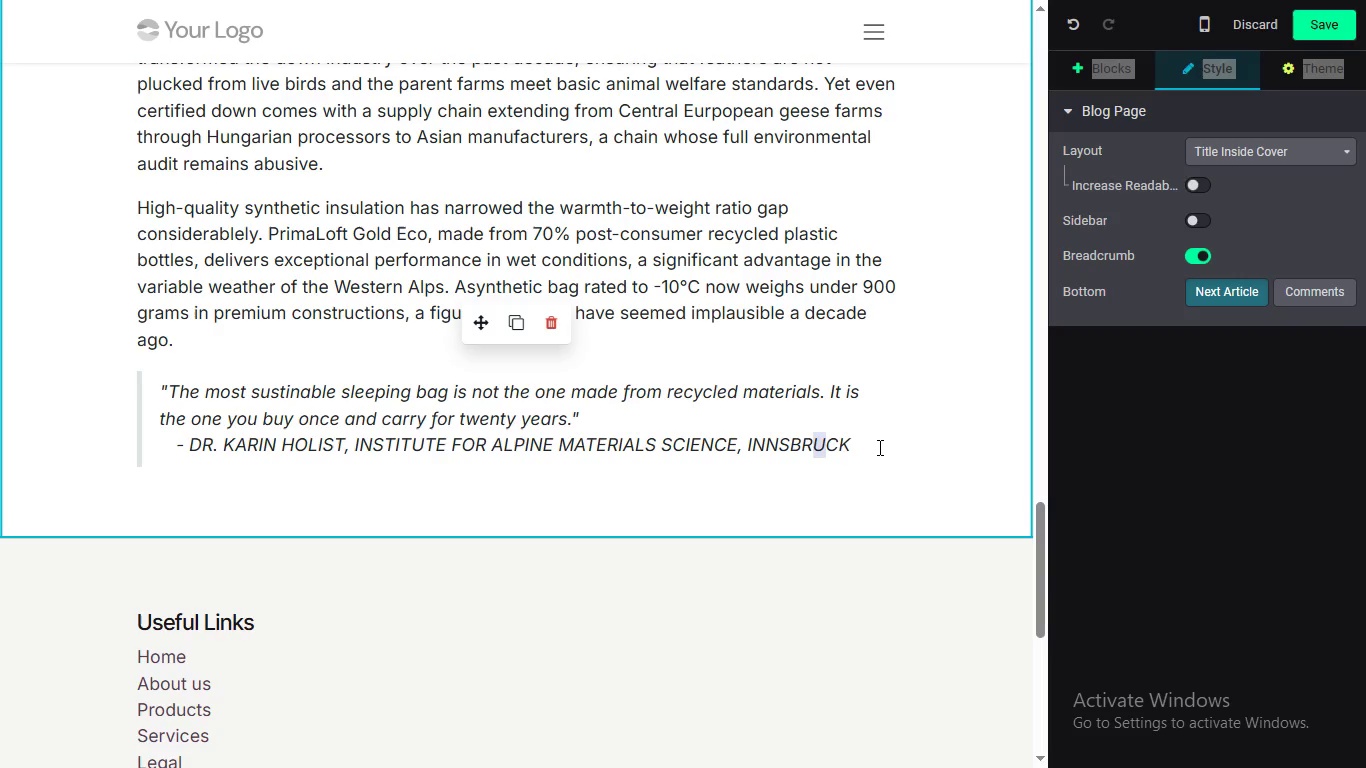 
left_click([879, 447])
 